 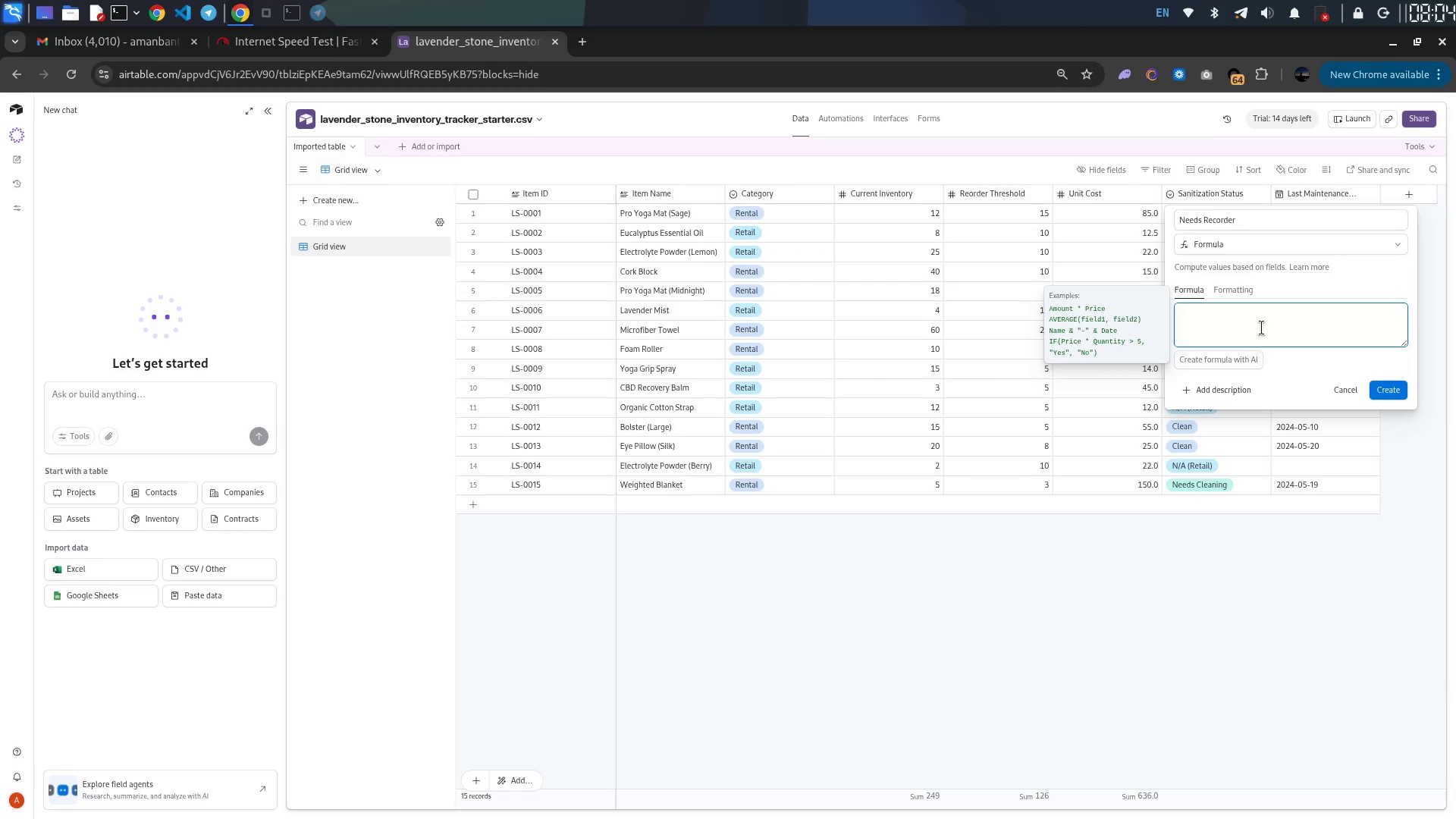 
type(IF)
 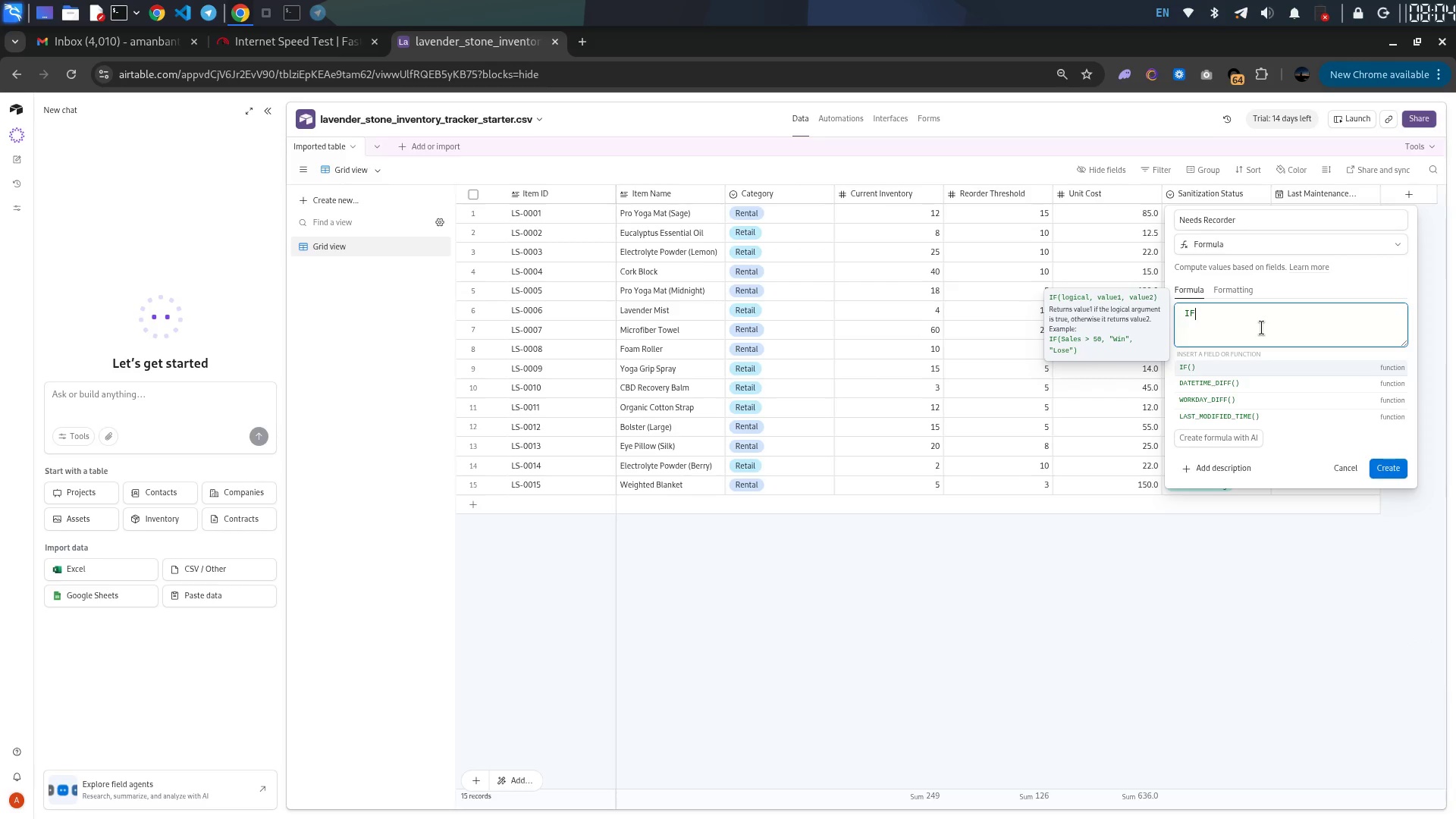 
key(Shift+9)
 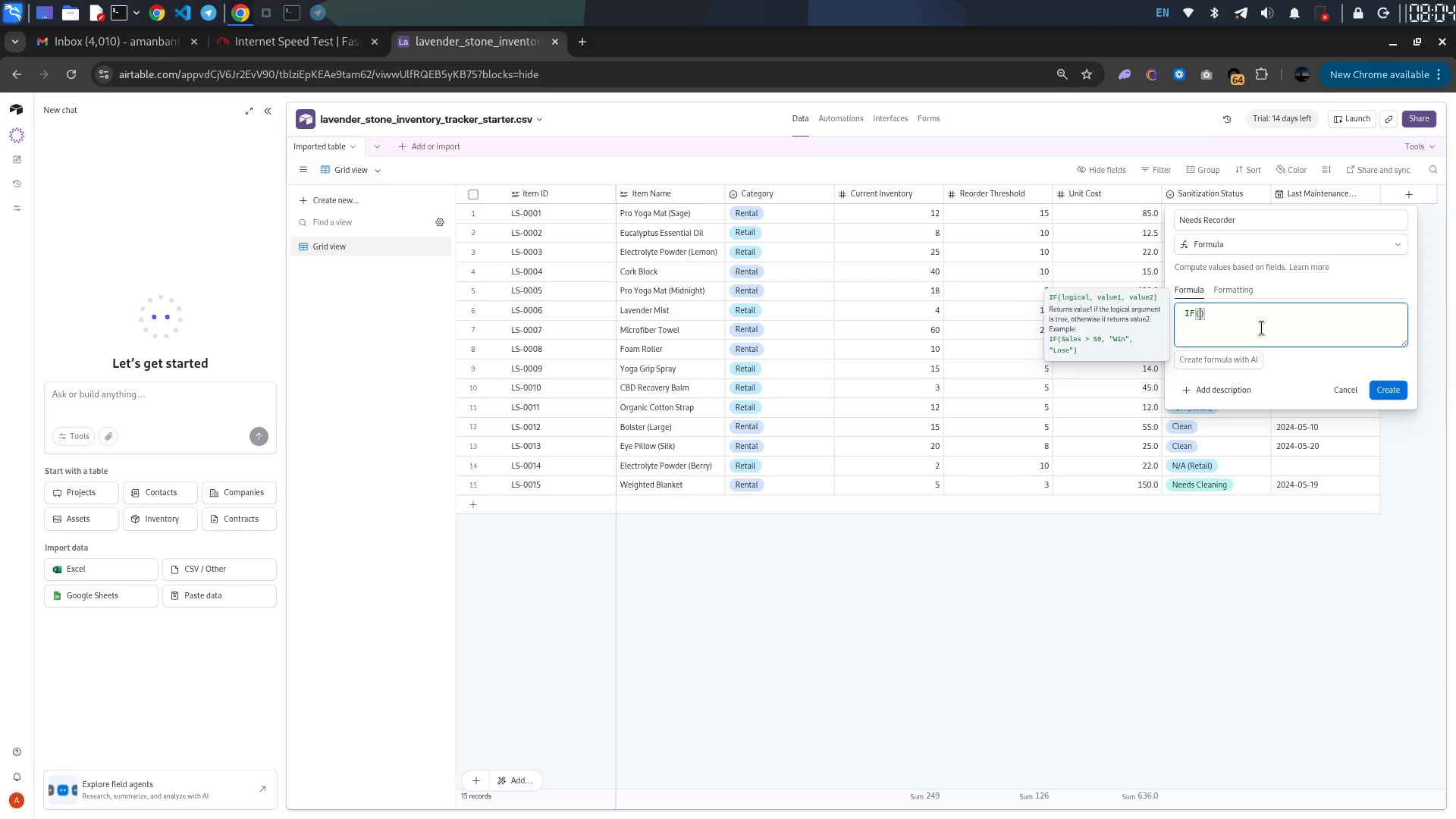 
key(Shift+BracketRight)
 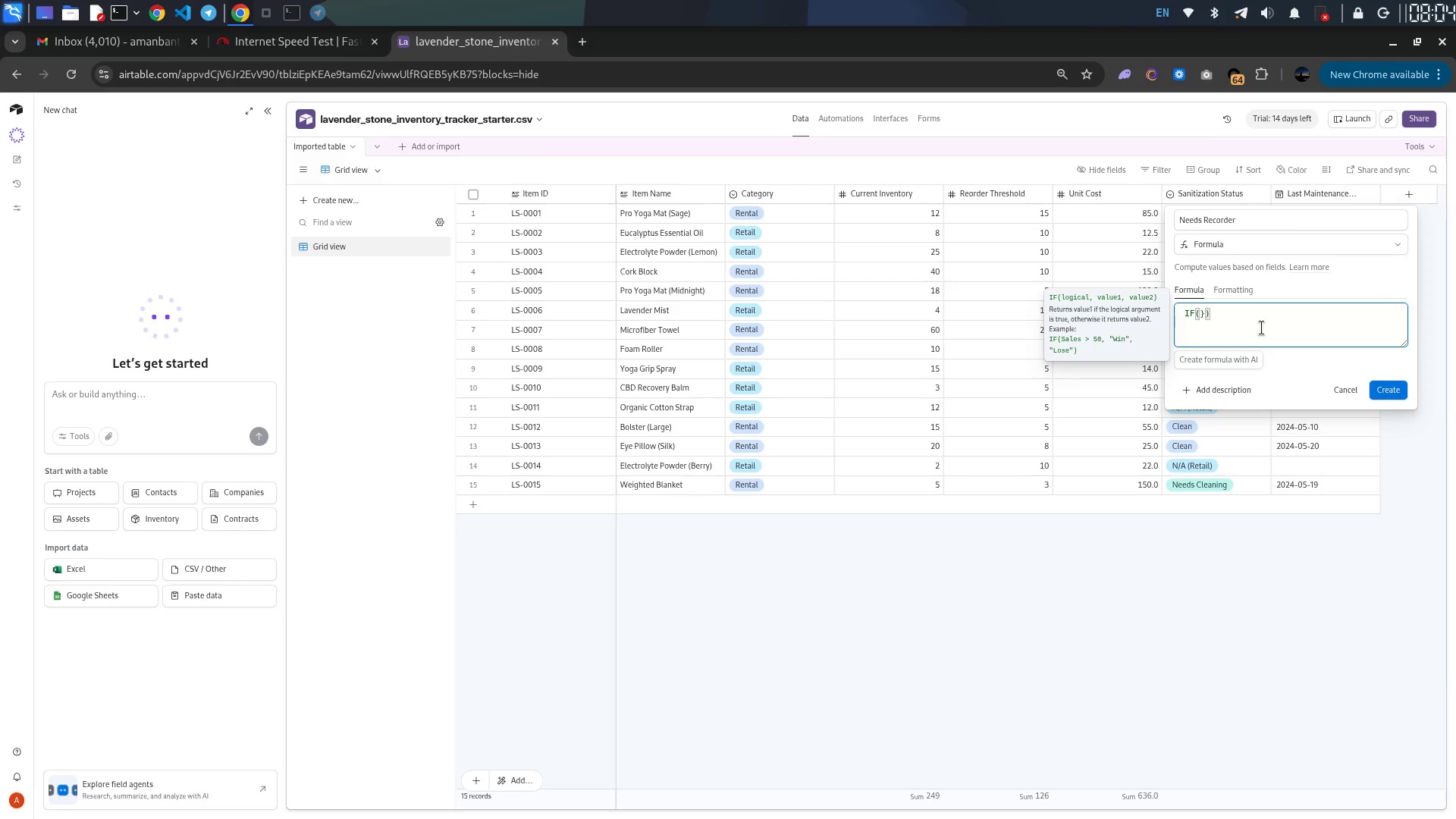 
key(ArrowLeft)
 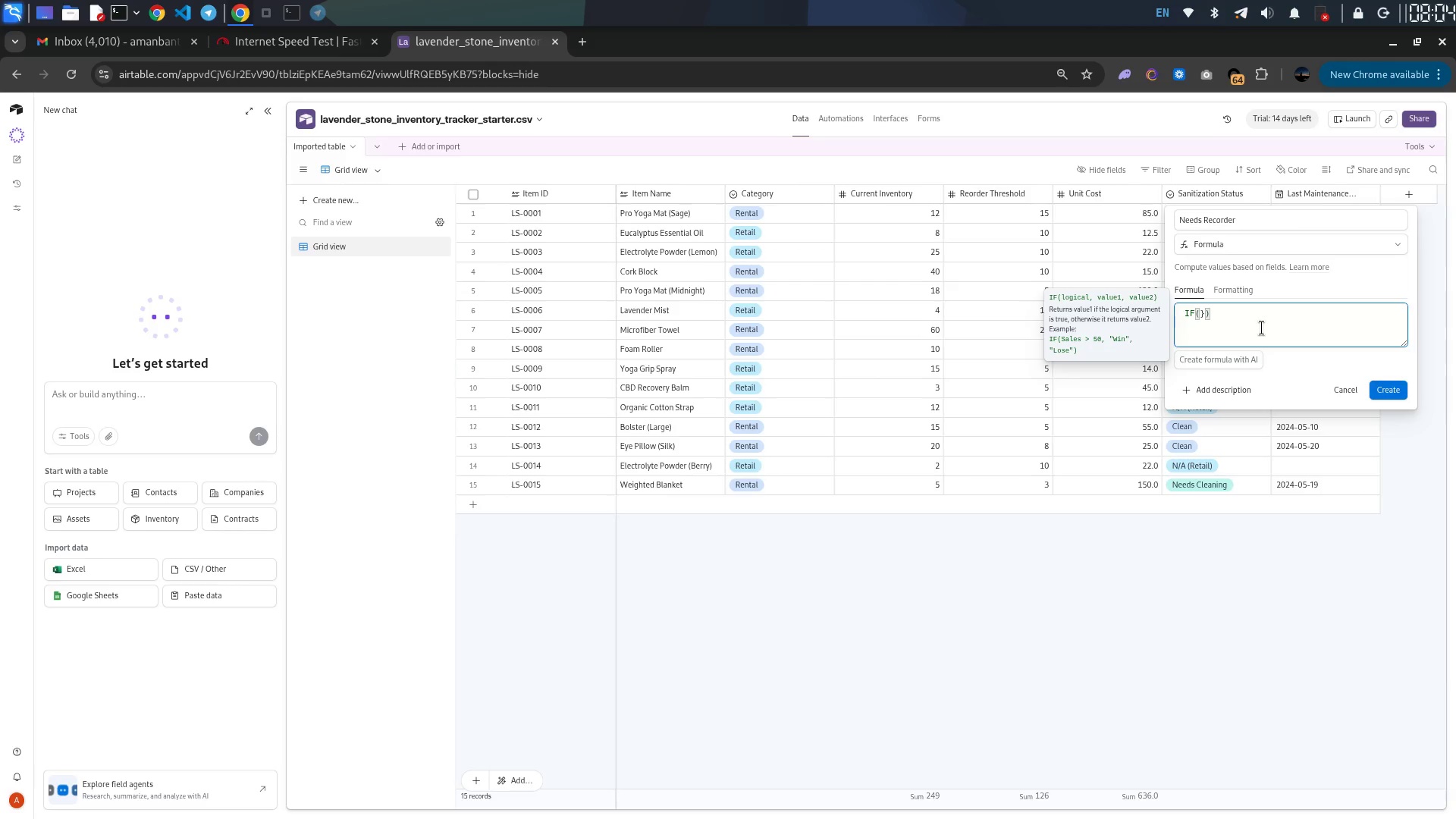 
key(BracketRight)
 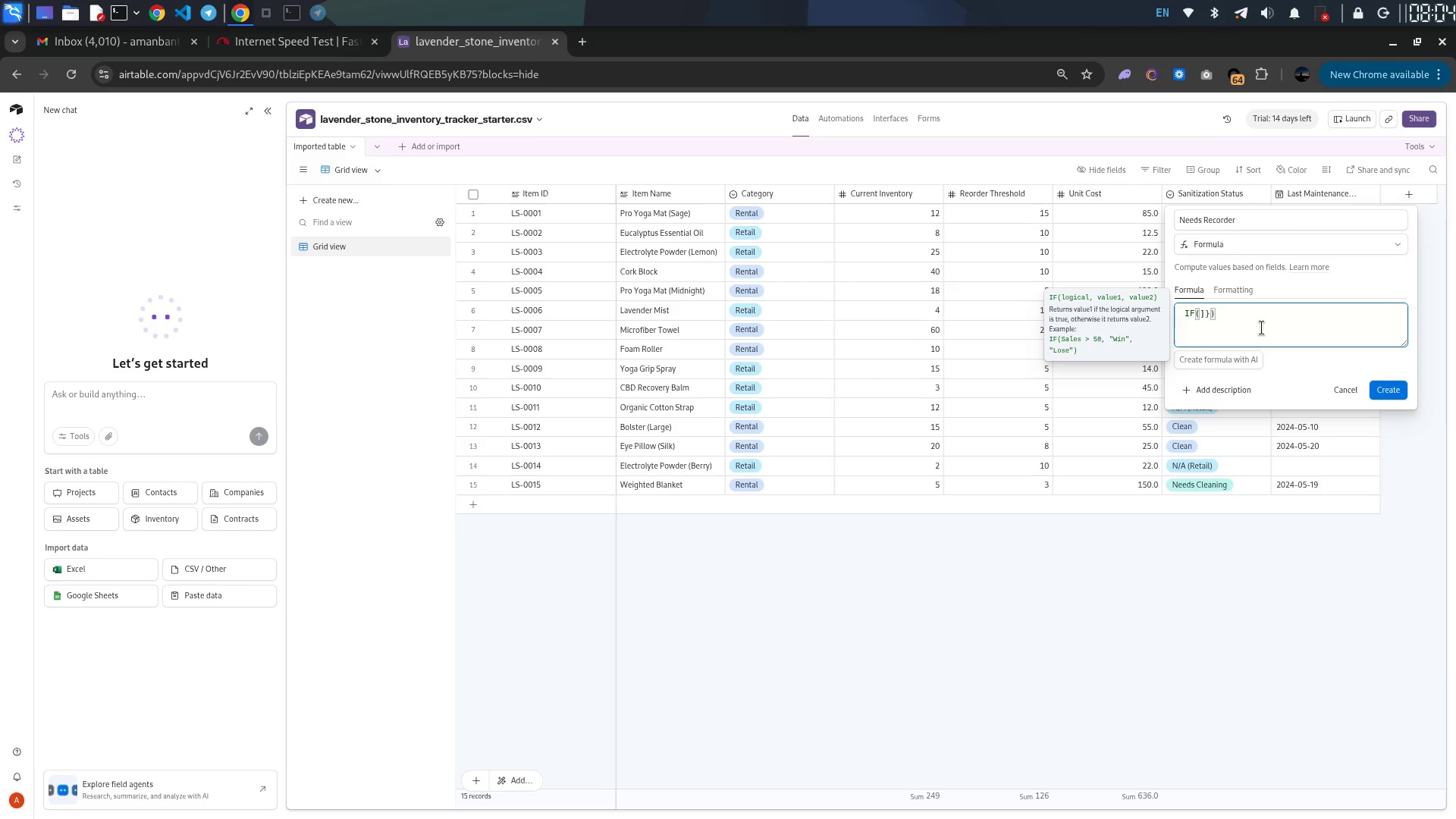 
key(Backspace)
 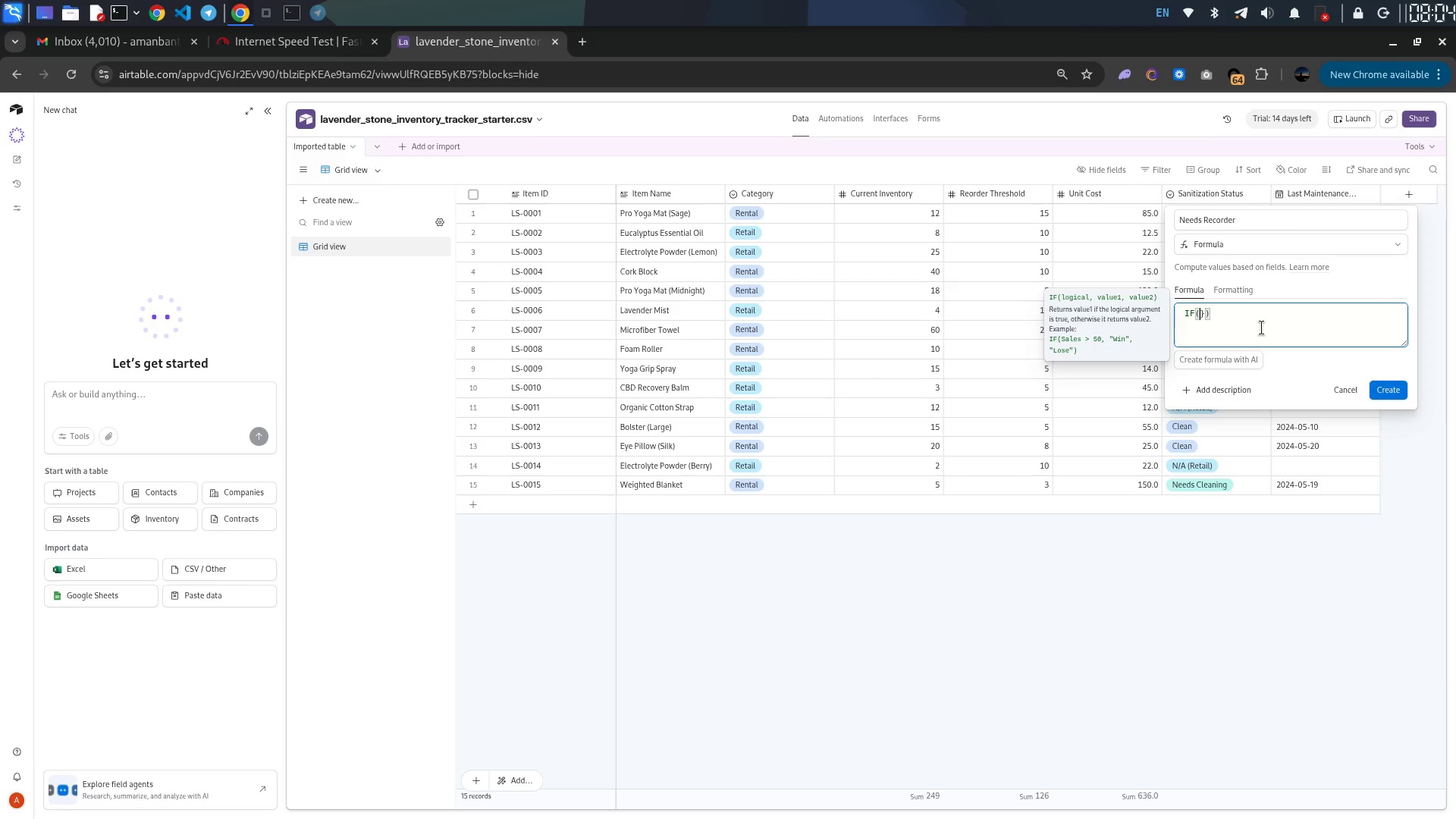 
key(Shift+BracketLeft)
 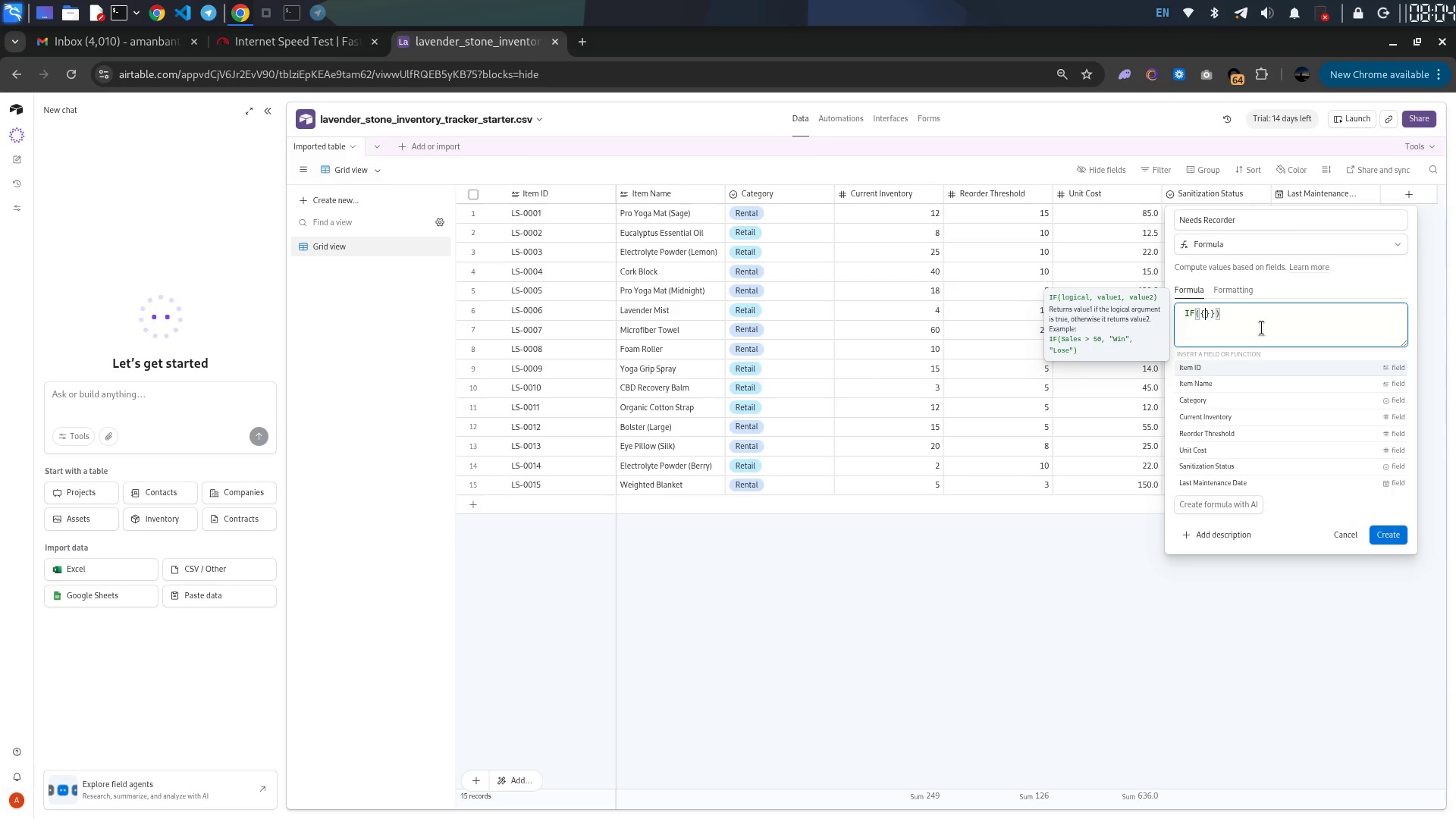 
key(ArrowRight)
 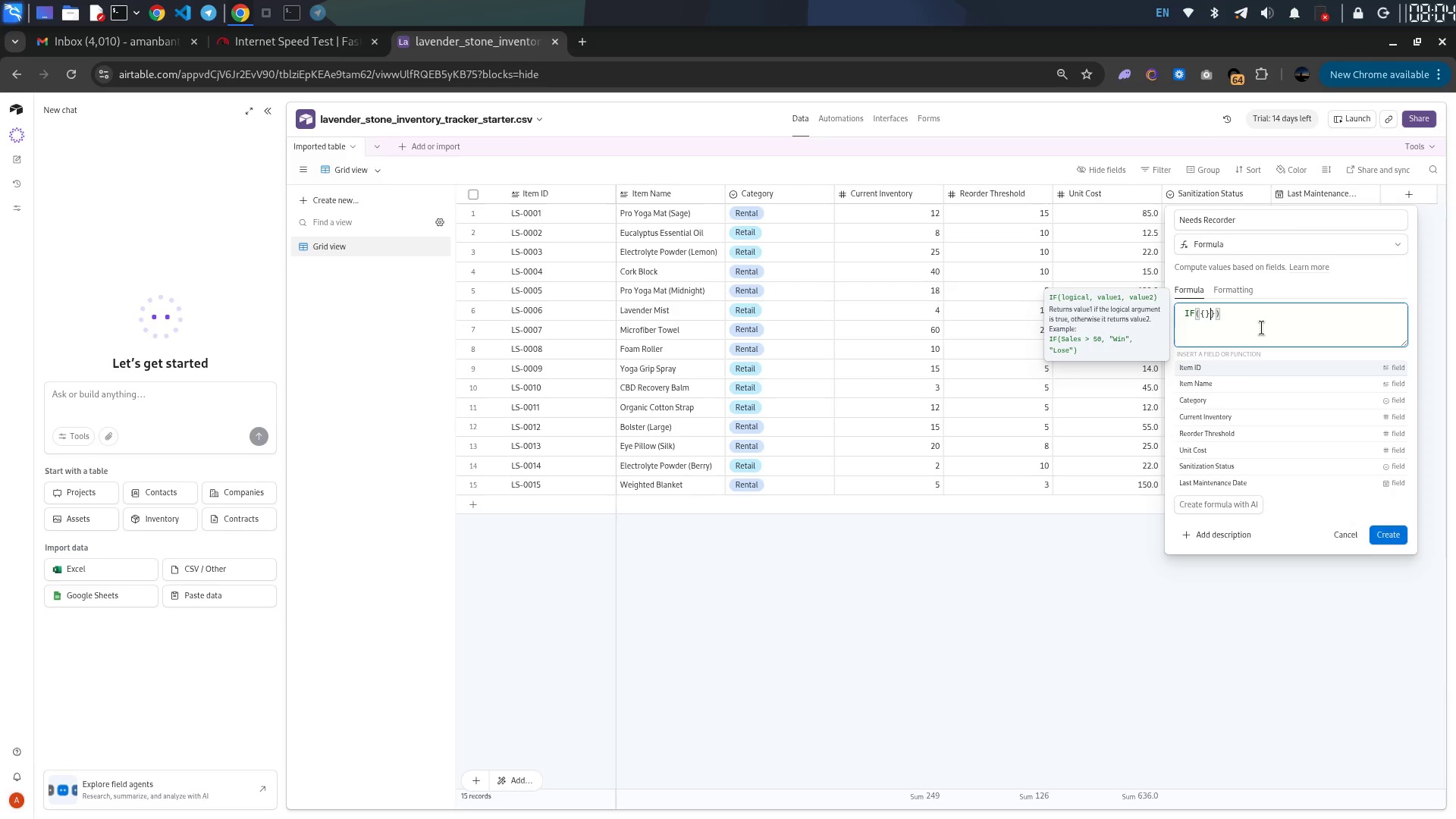 
key(ArrowRight)
 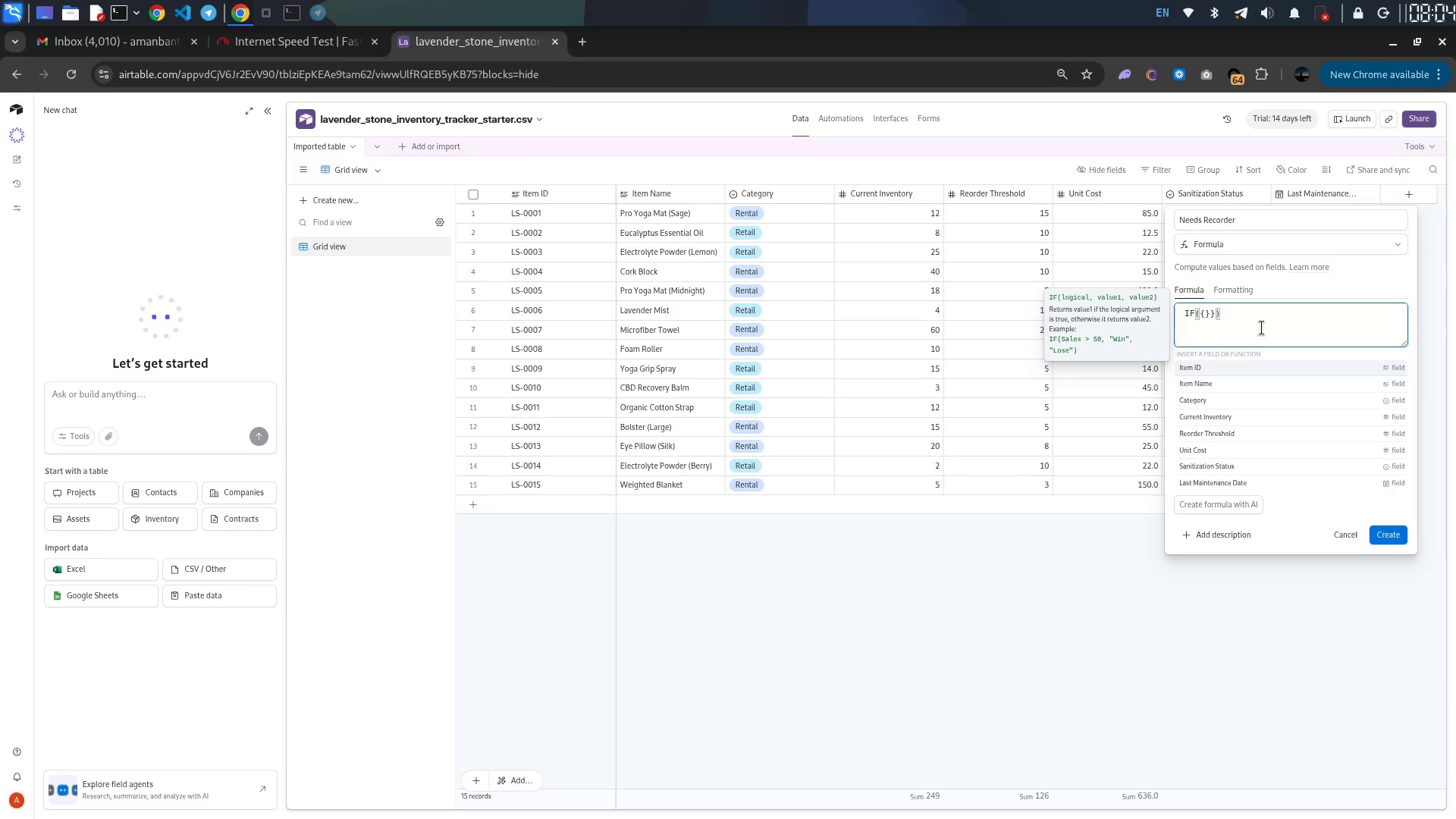 
key(Backspace)
 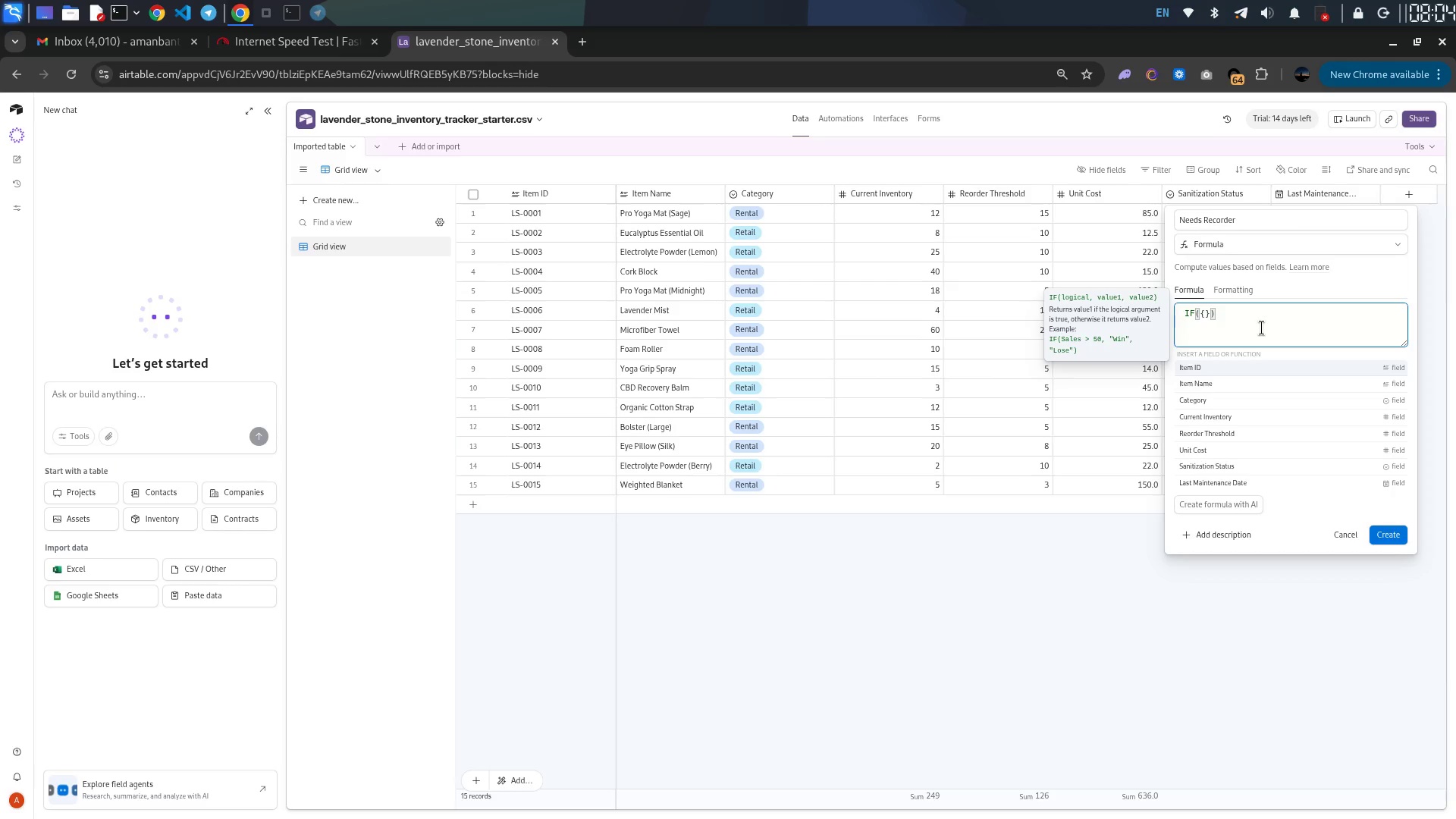 
key(ArrowLeft)
 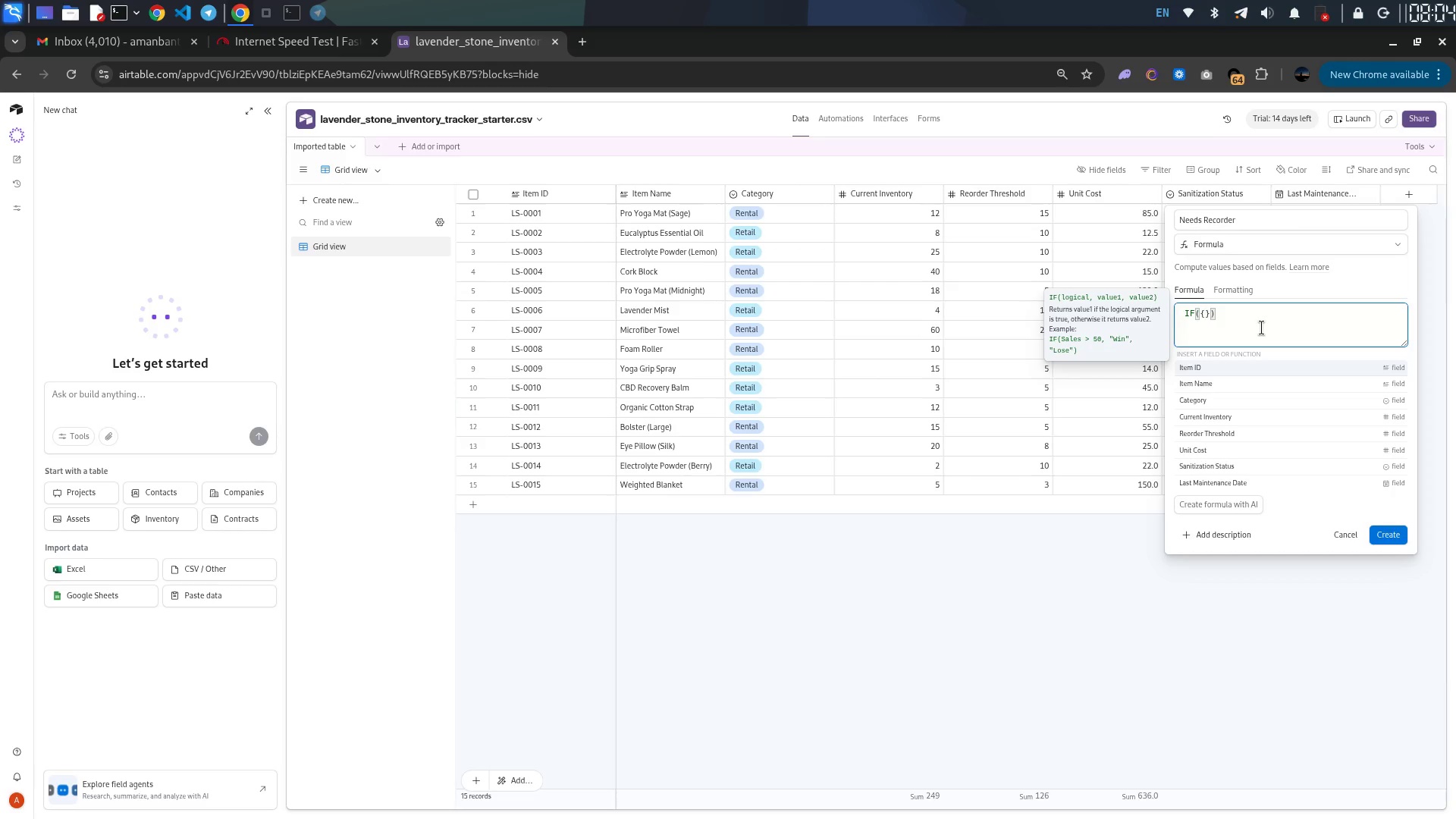 
type(Cu)
 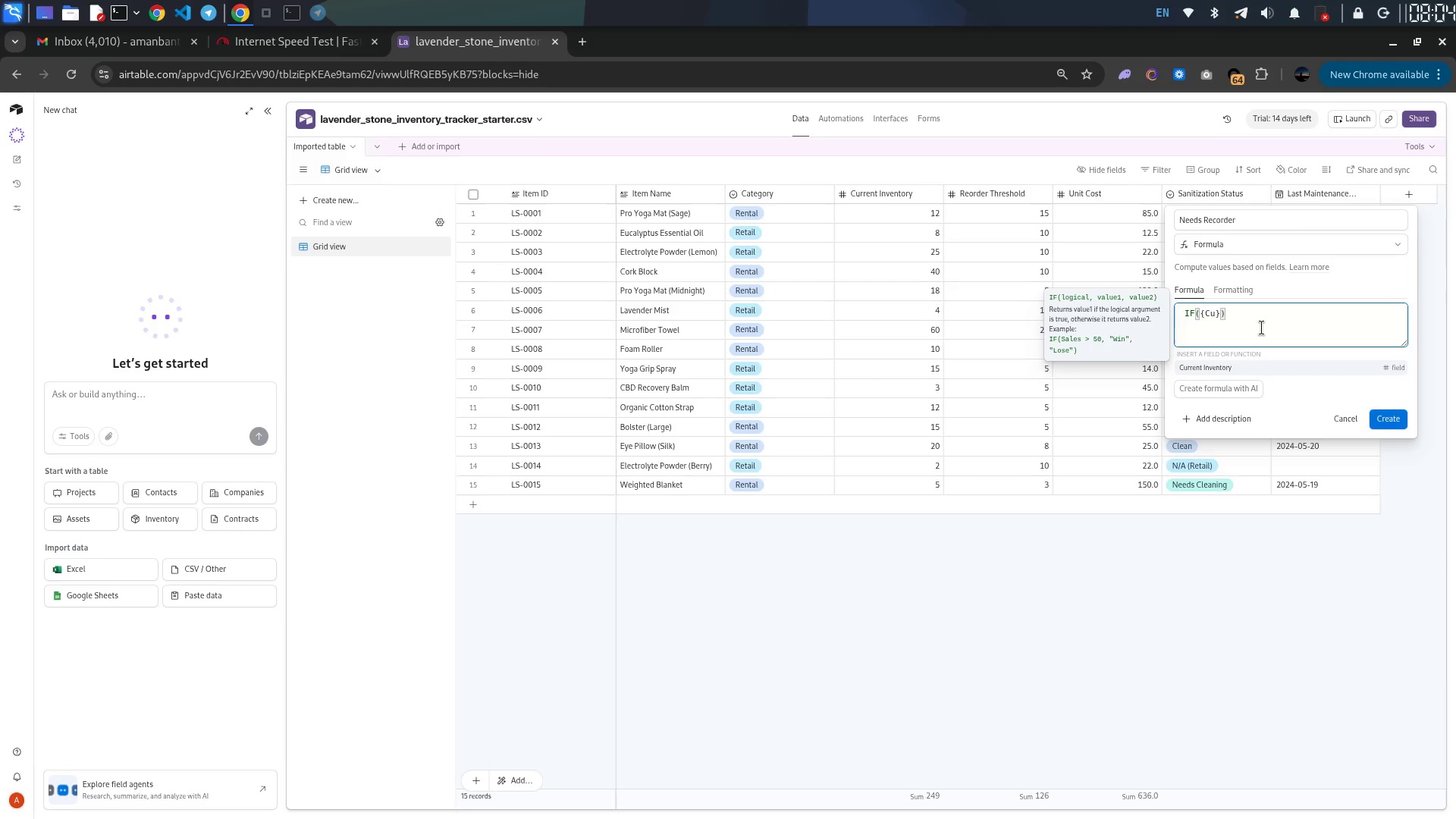 
type(rrent)
 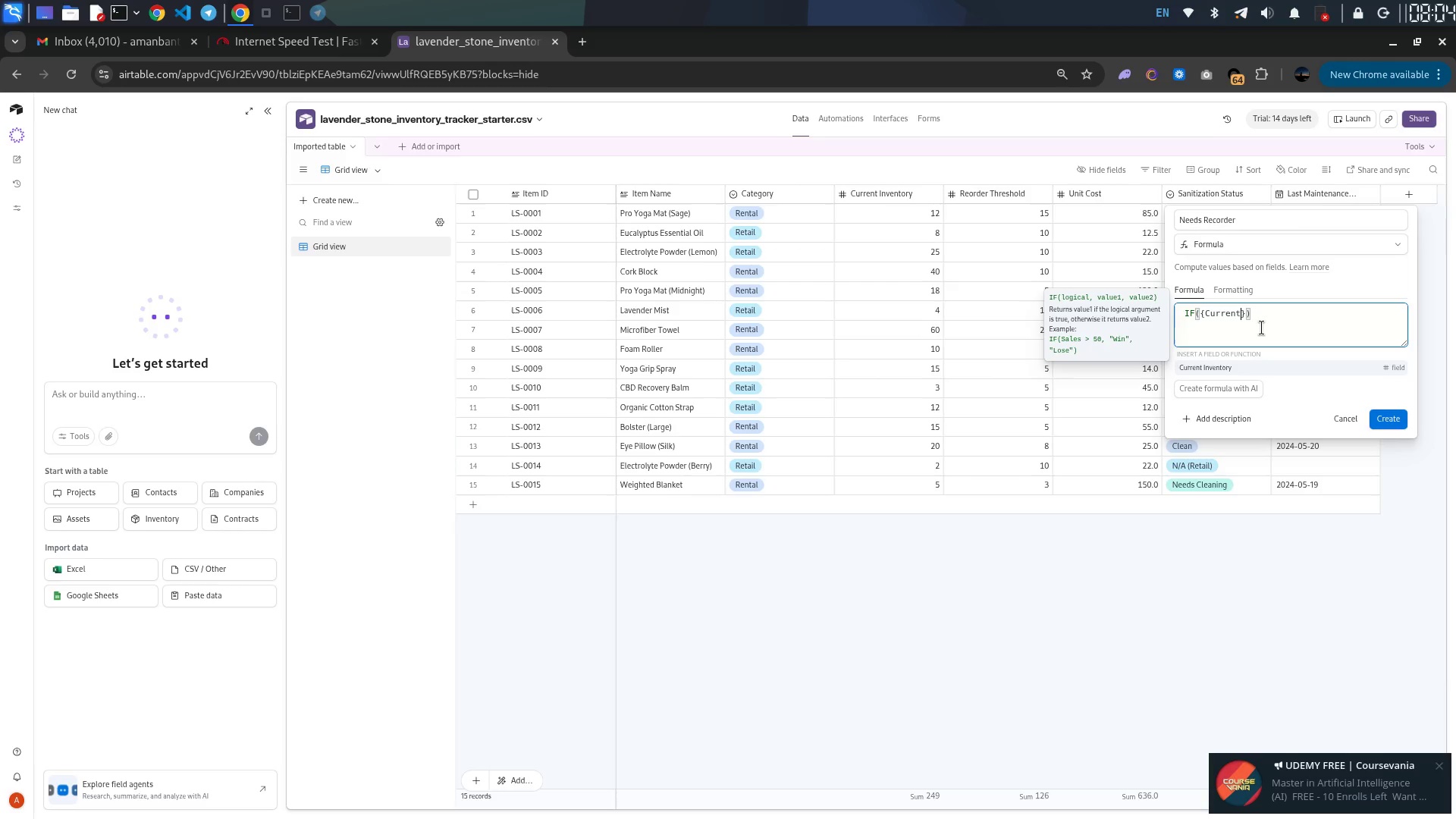 
wait(5.45)
 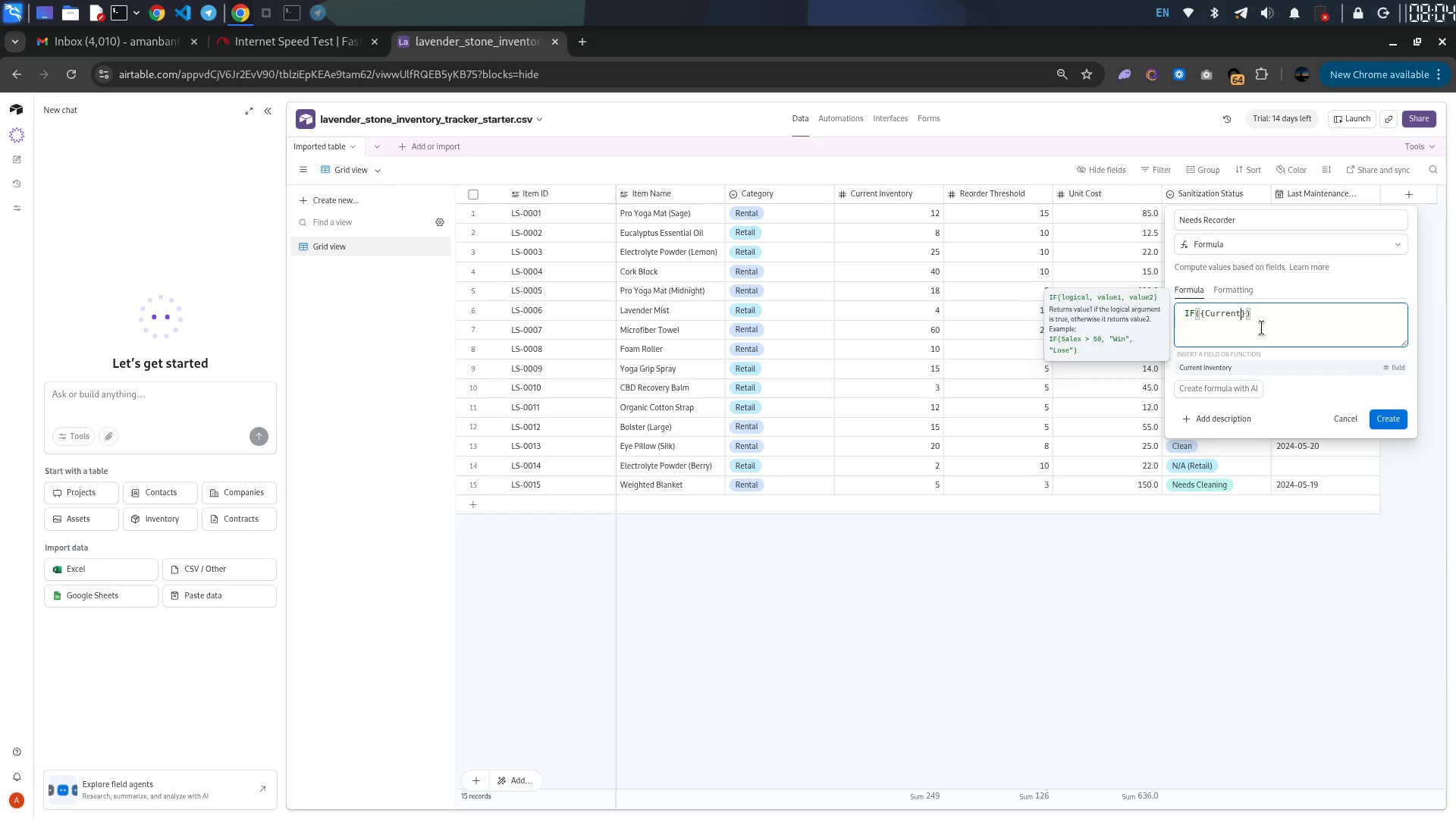 
type( Inventory)
 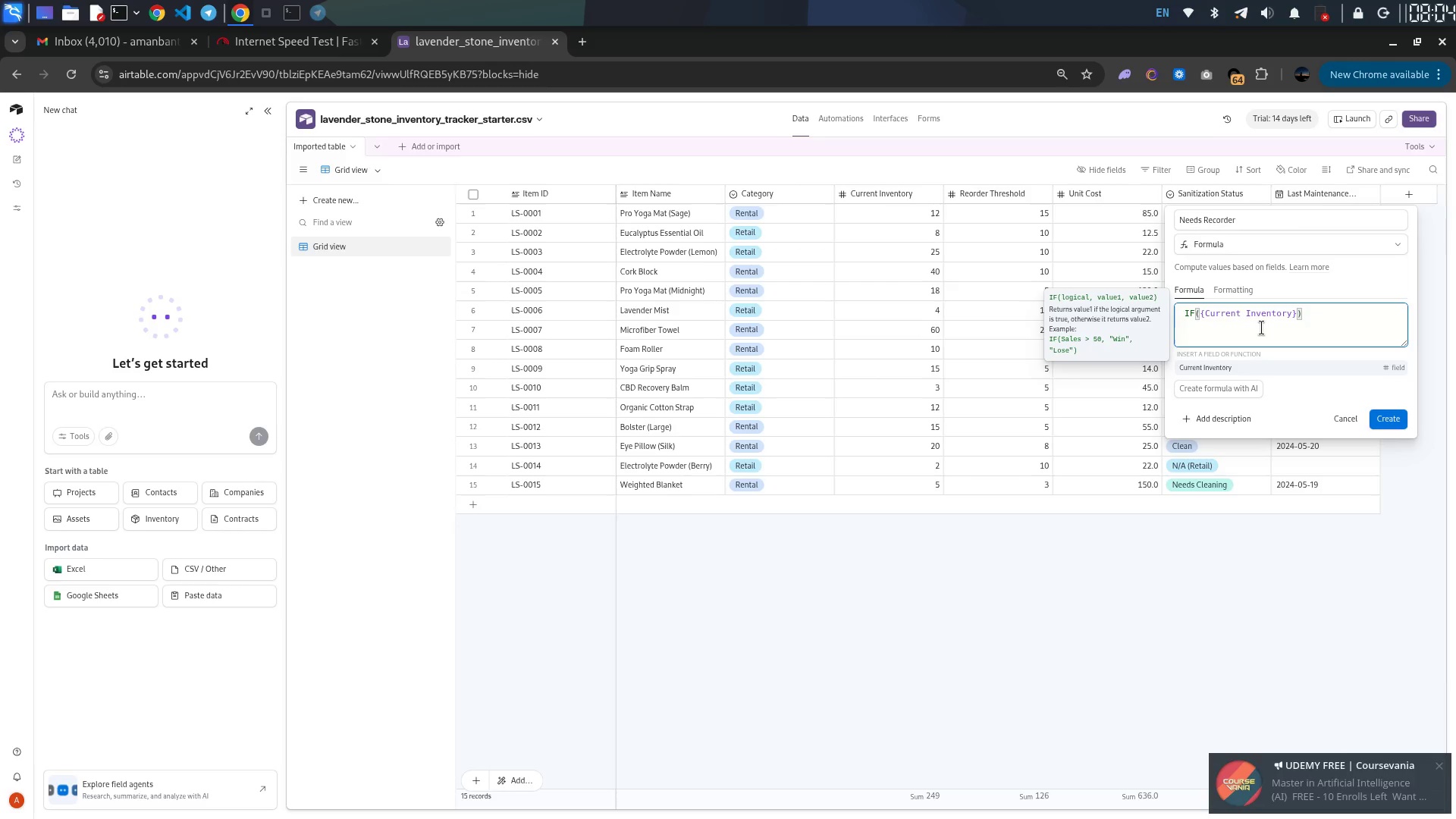 
key(ArrowRight)
 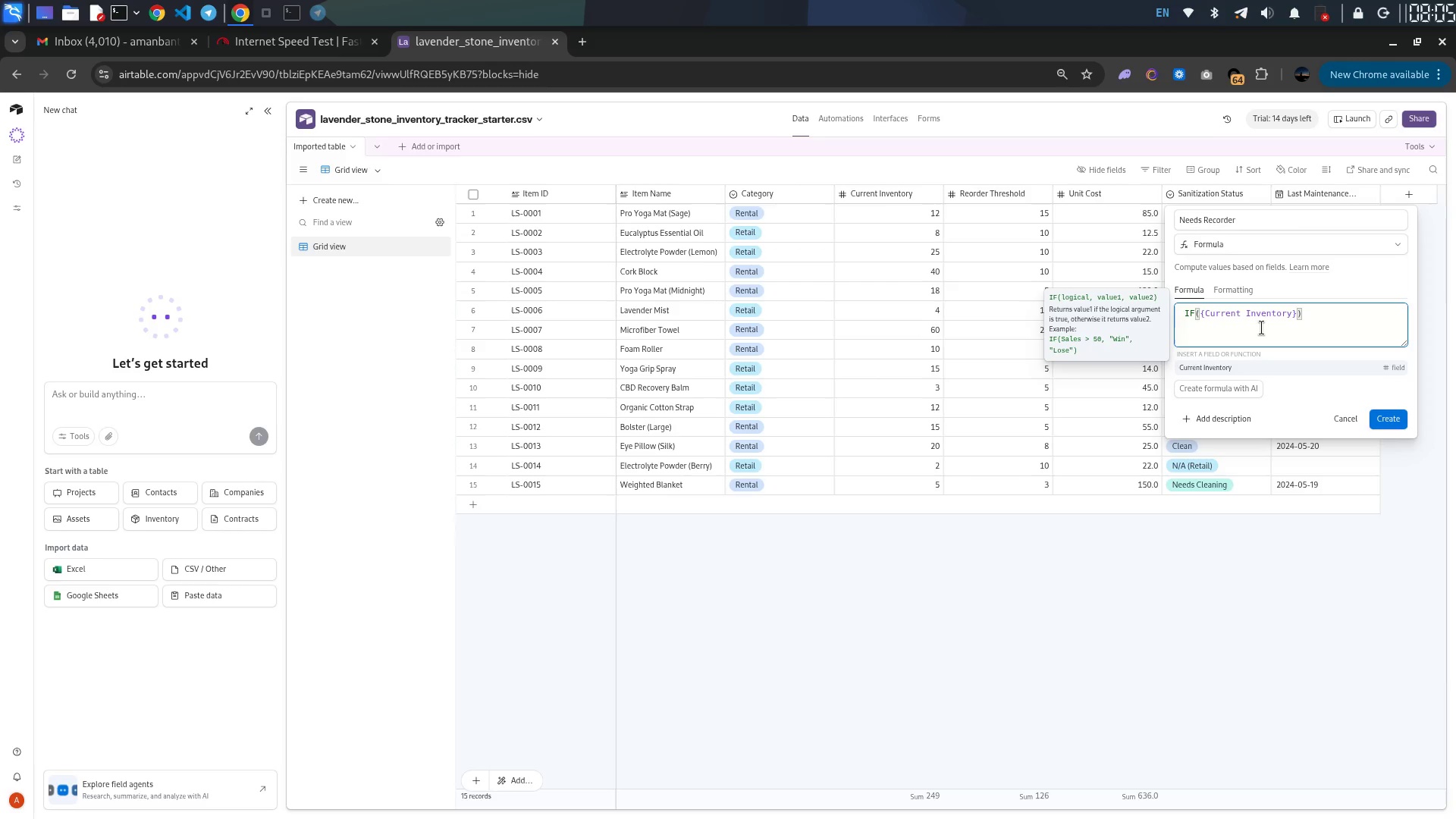 
wait(10.17)
 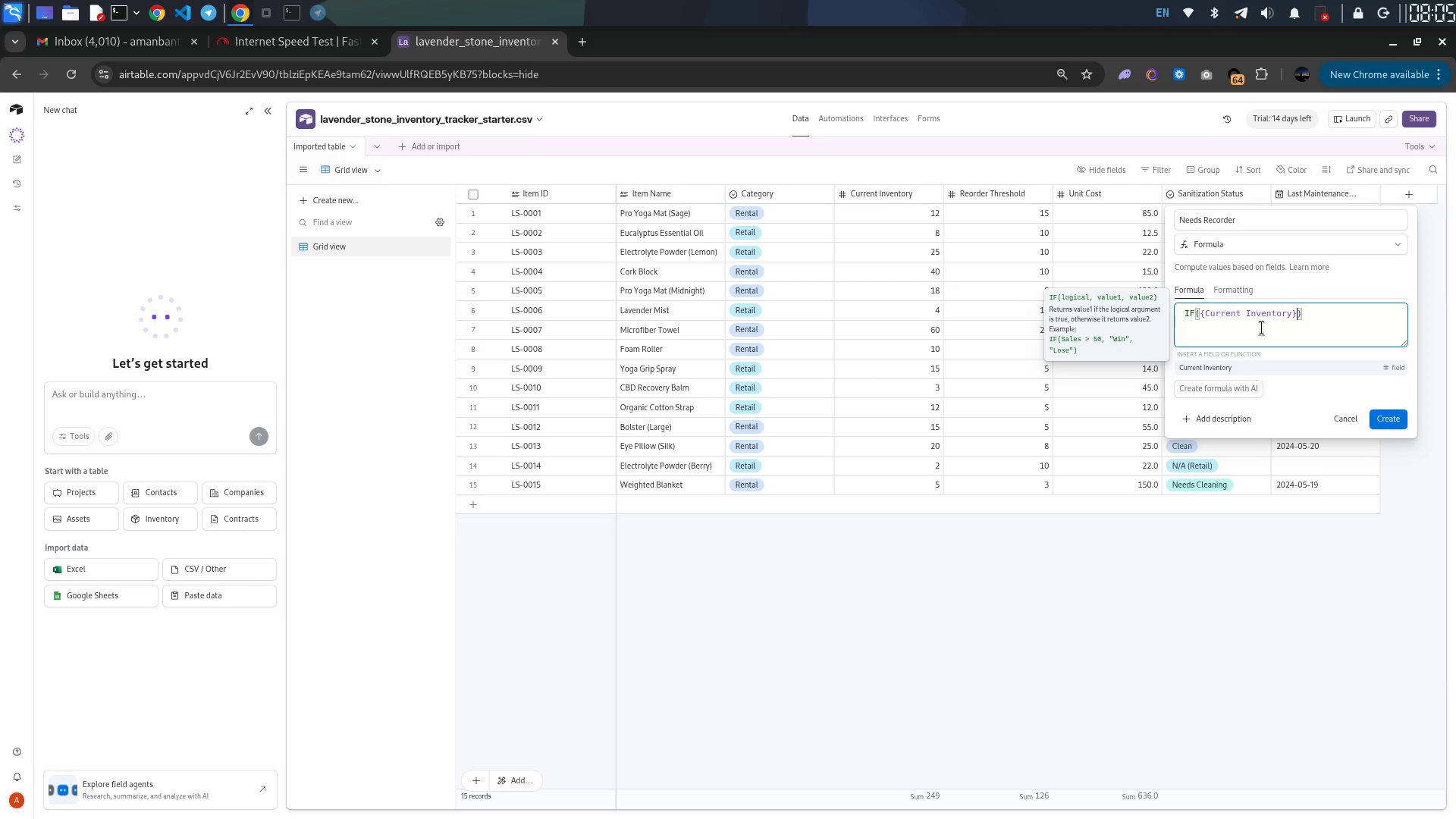 
key(Shift+Unknown)
 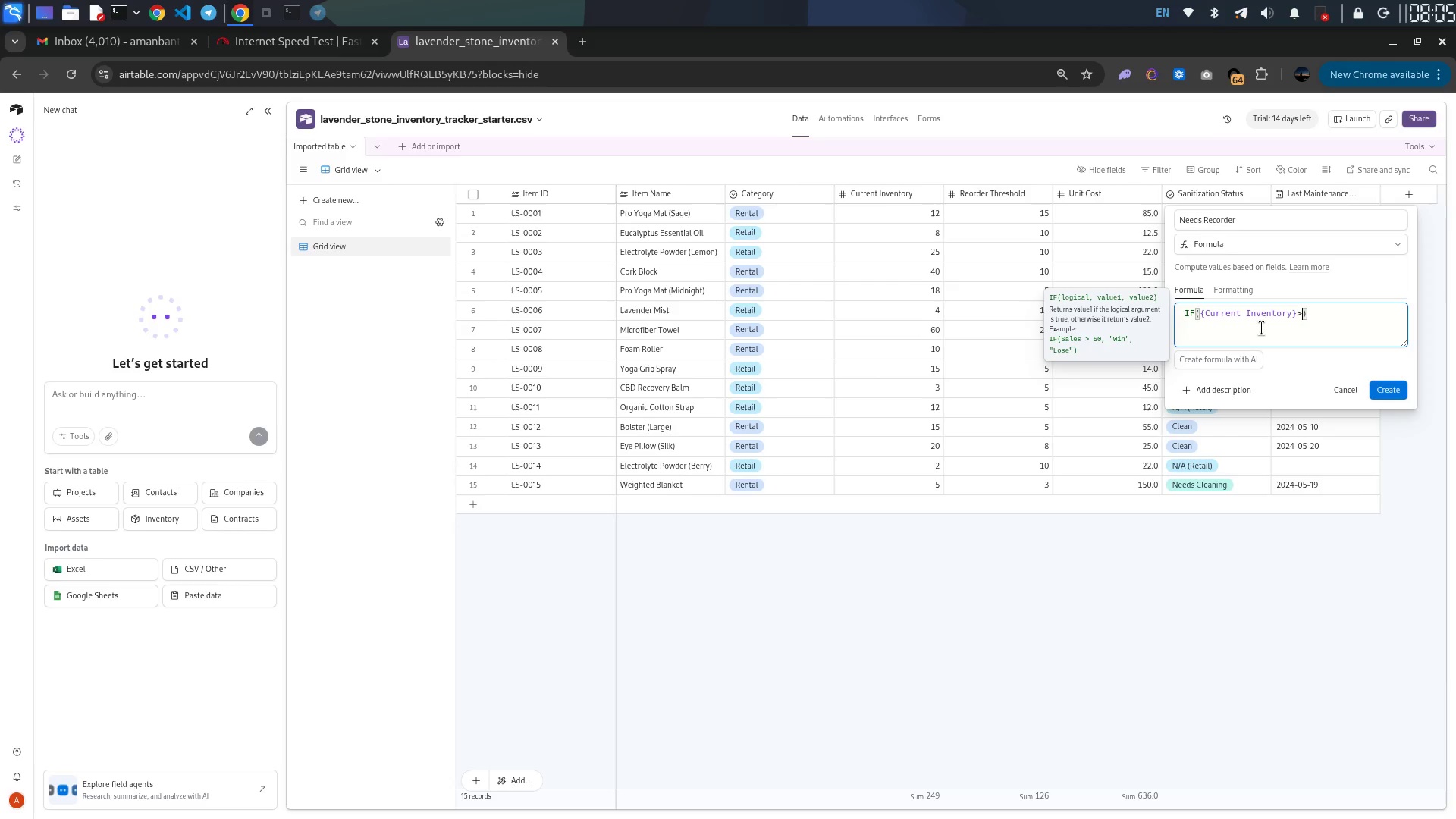 
key(Backspace)
 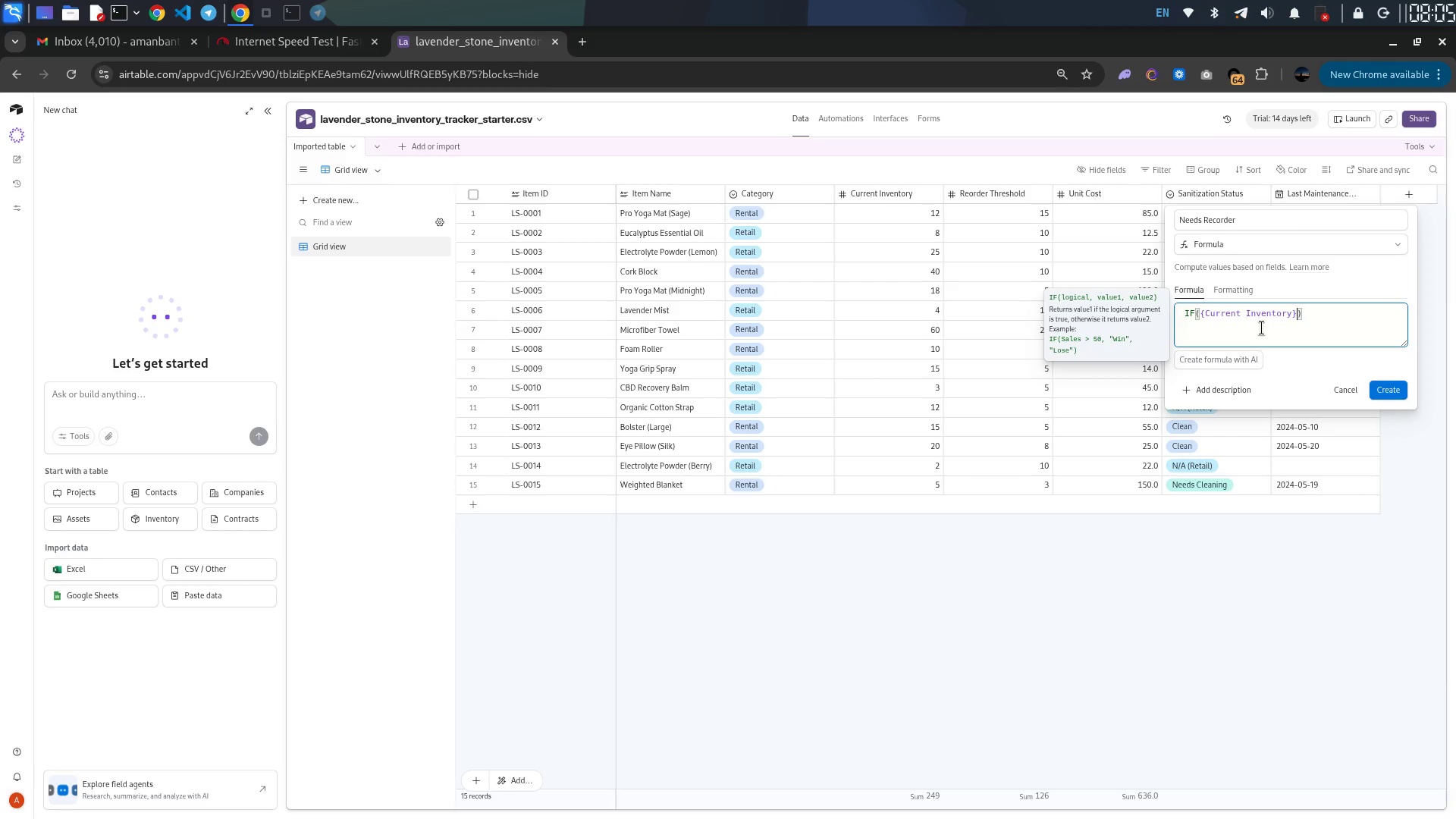 
key(Unknown)
 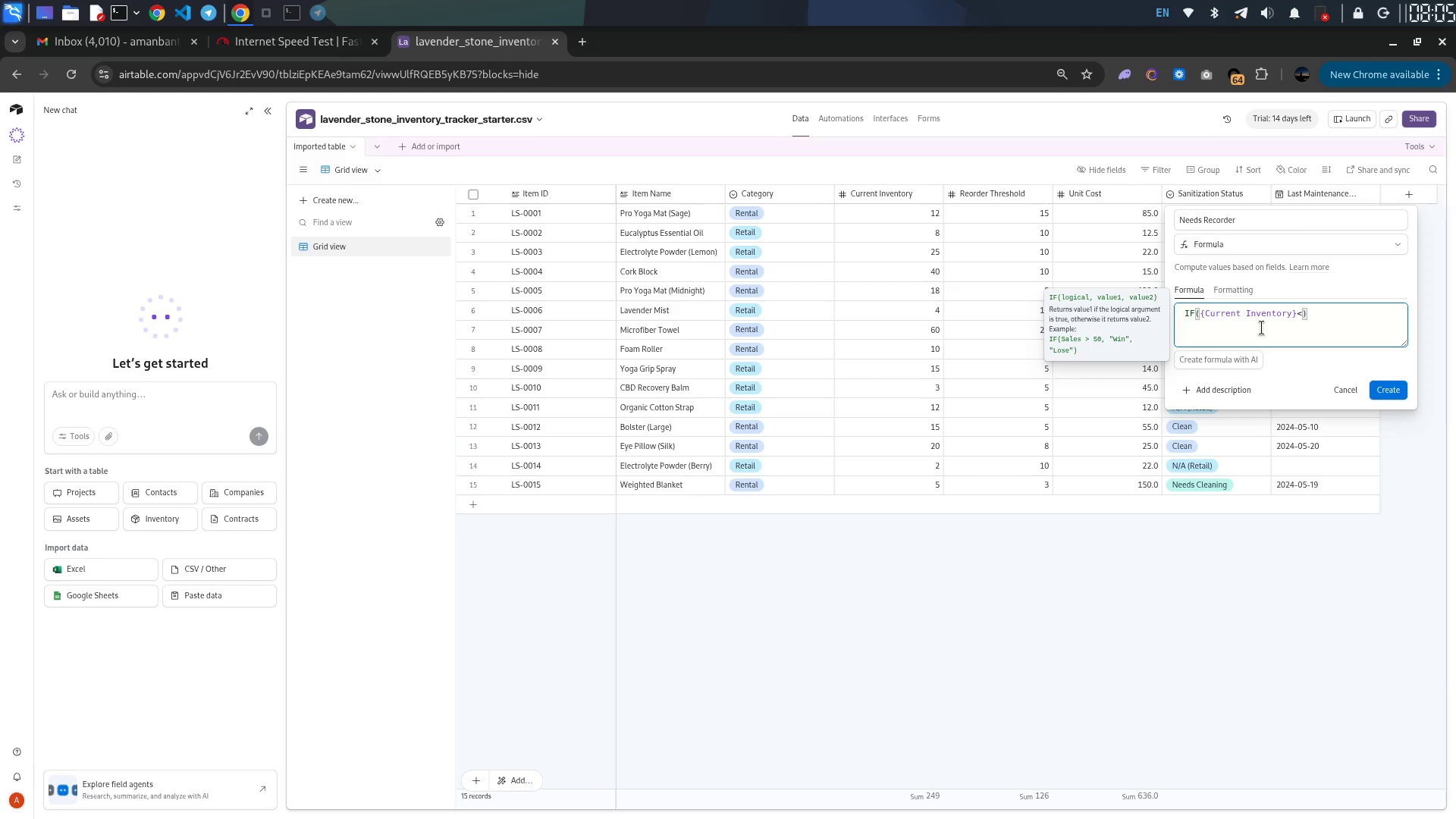 
wait(5.45)
 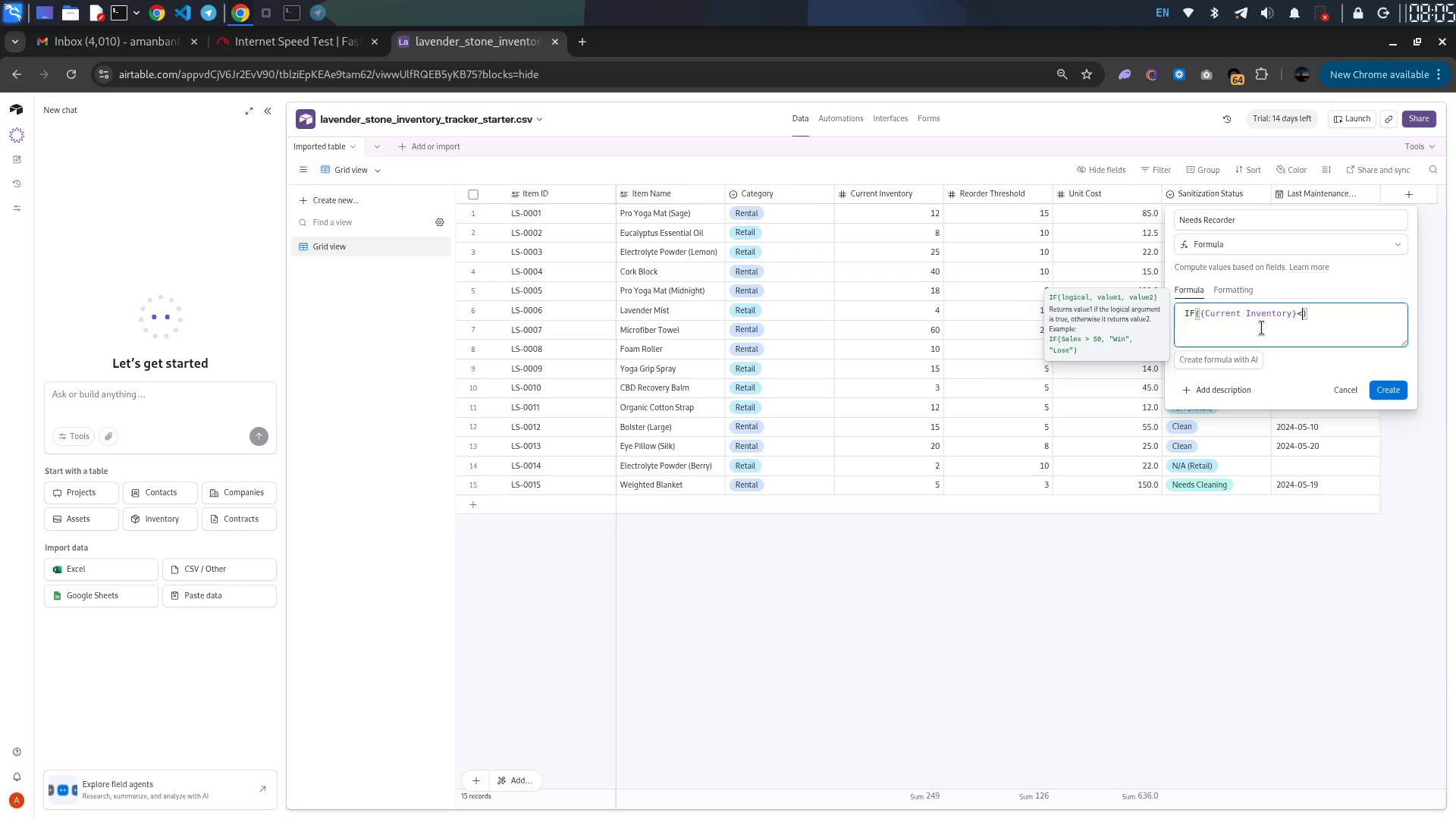 
key(Shift+BracketLeft)
 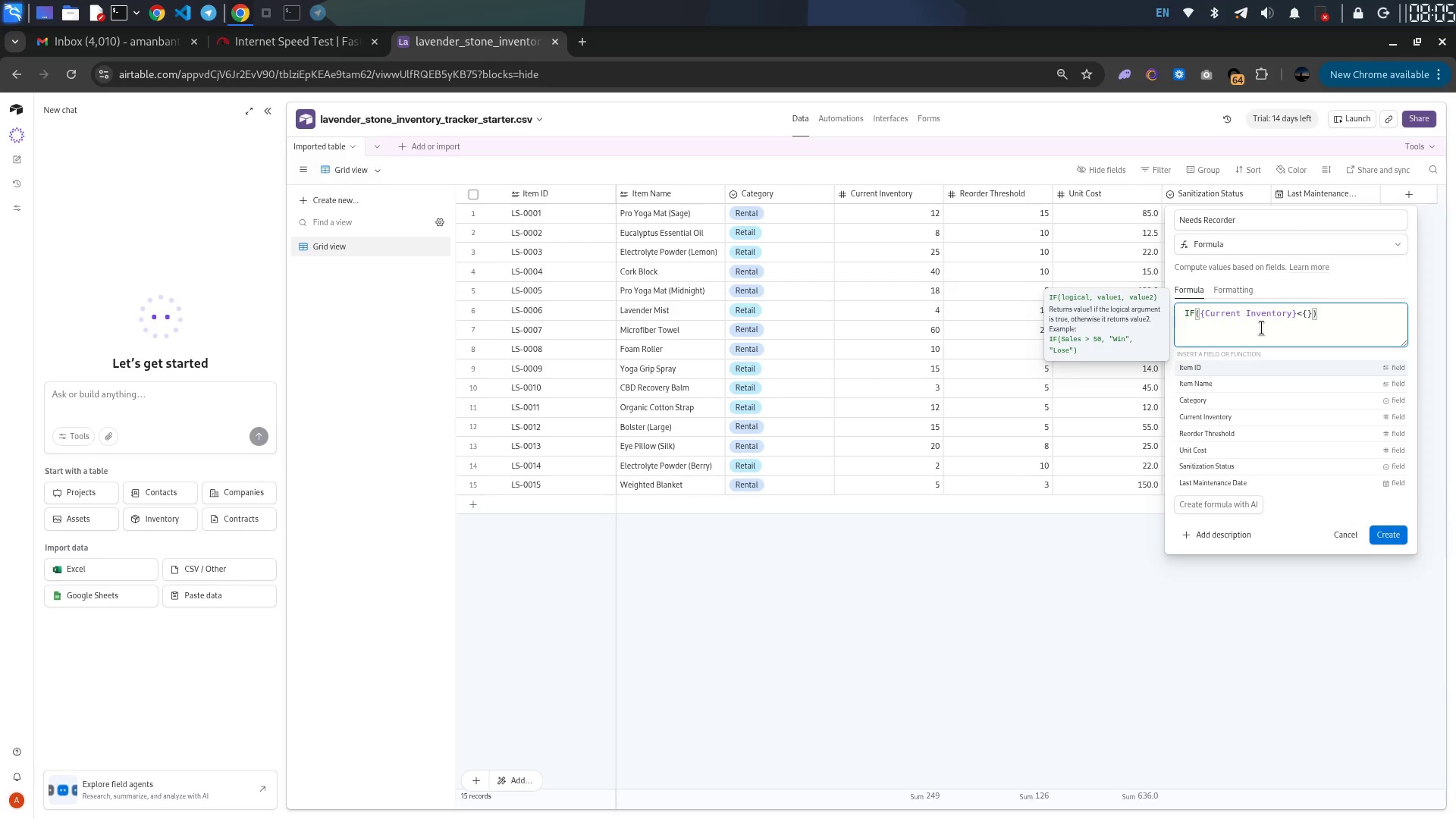 
type(Reco)
 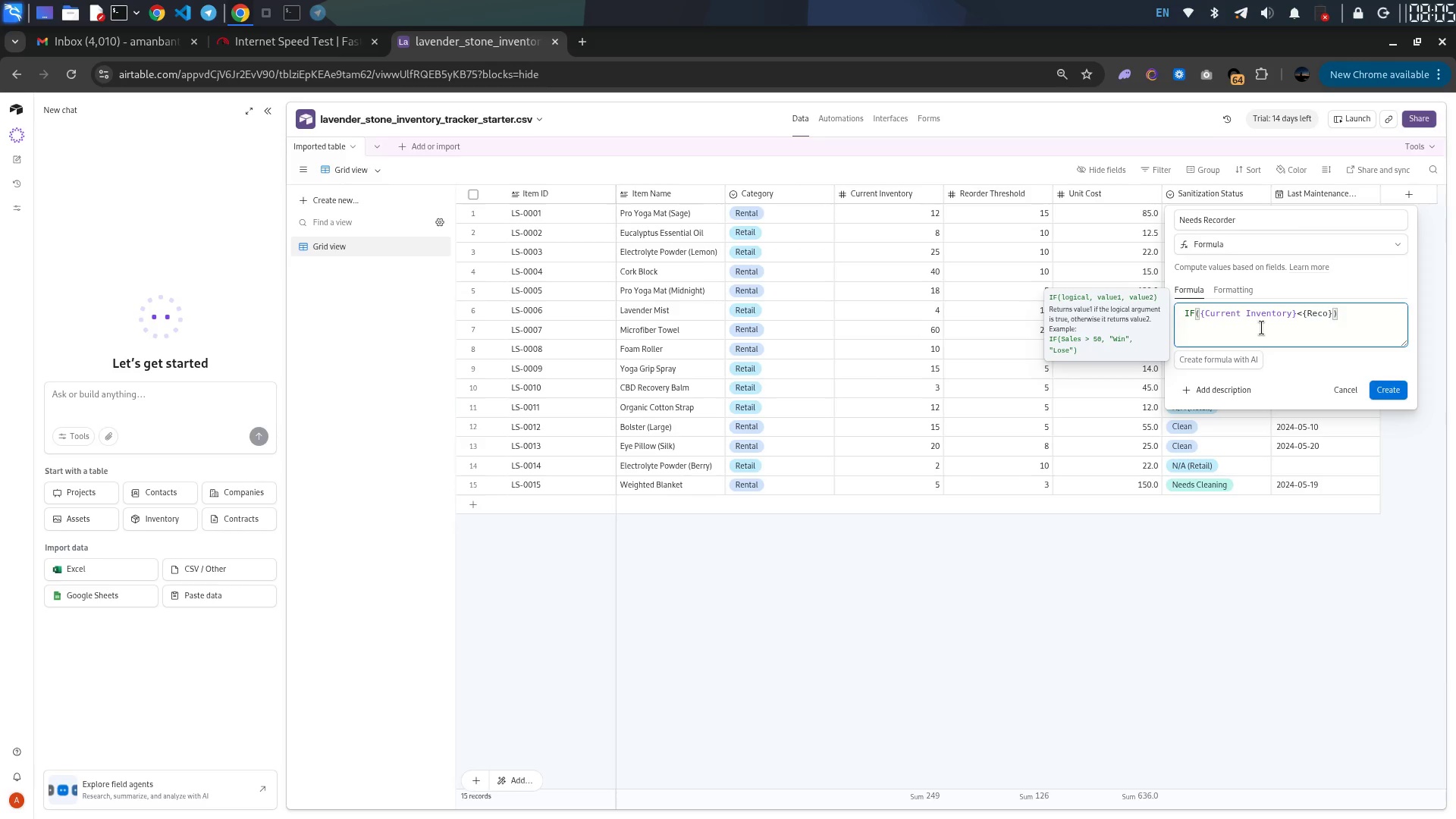 
type(rder Threshold)
 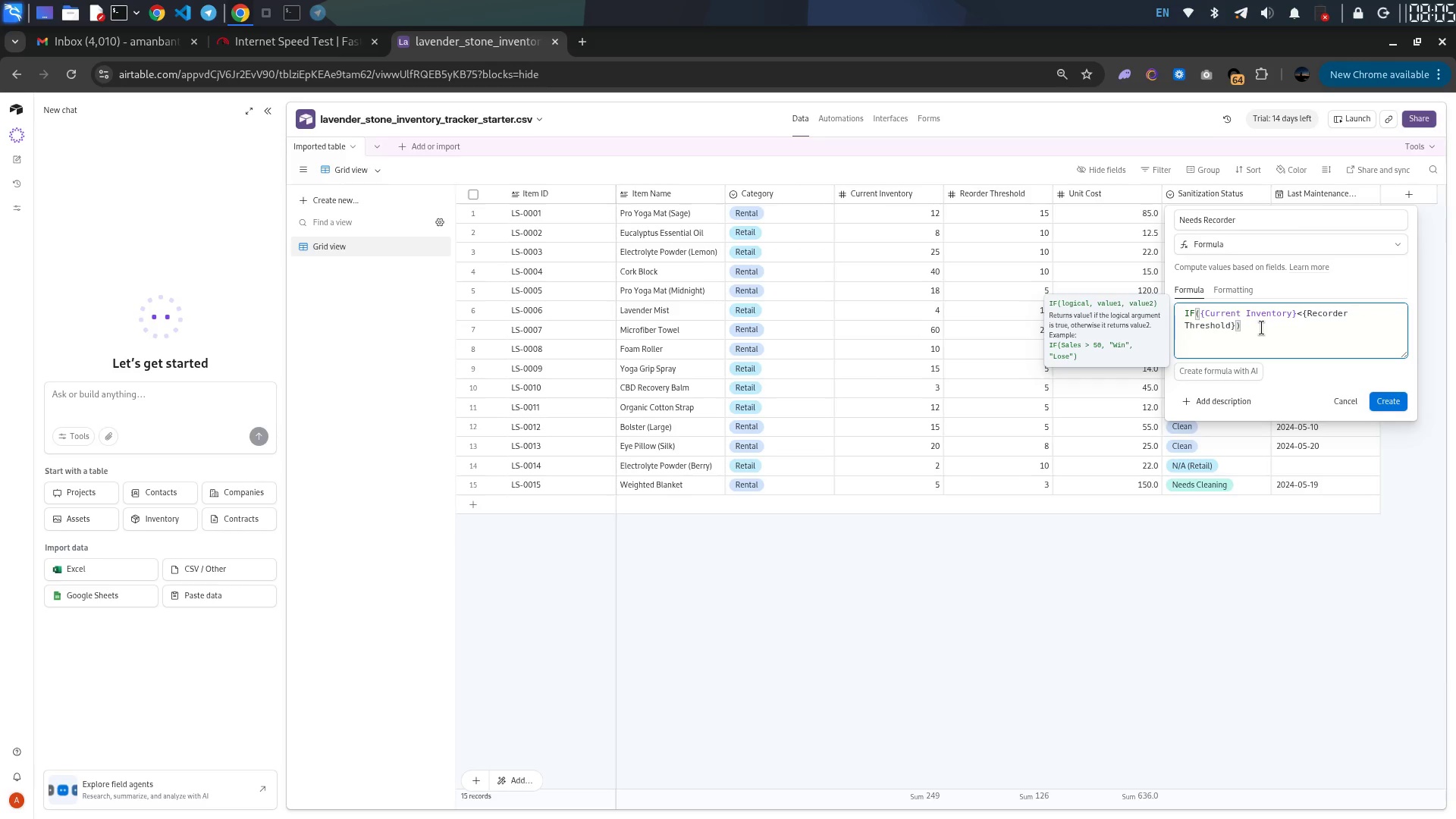 
wait(6.98)
 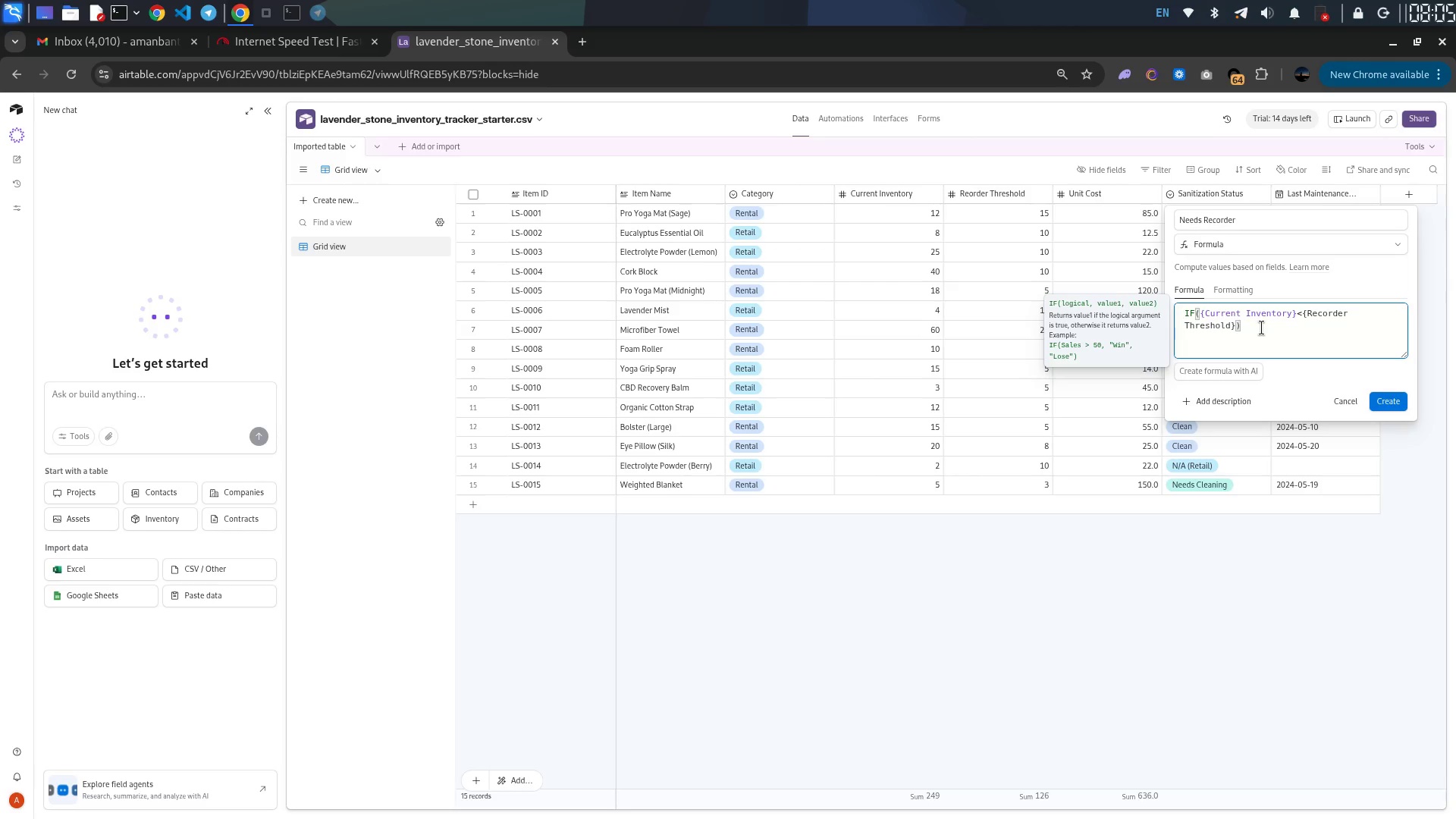 
key(ArrowRight)
 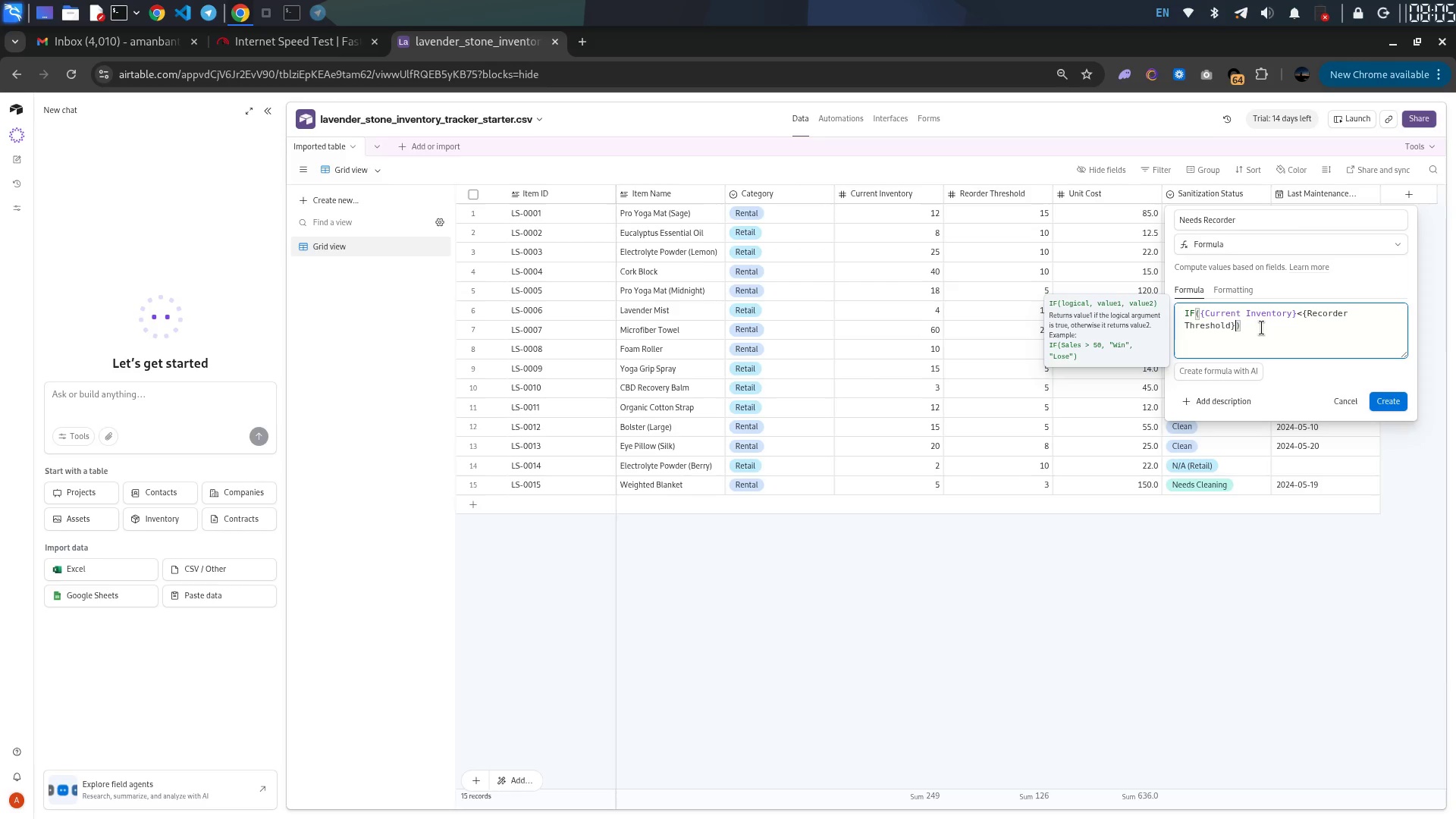 
key(Comma)
 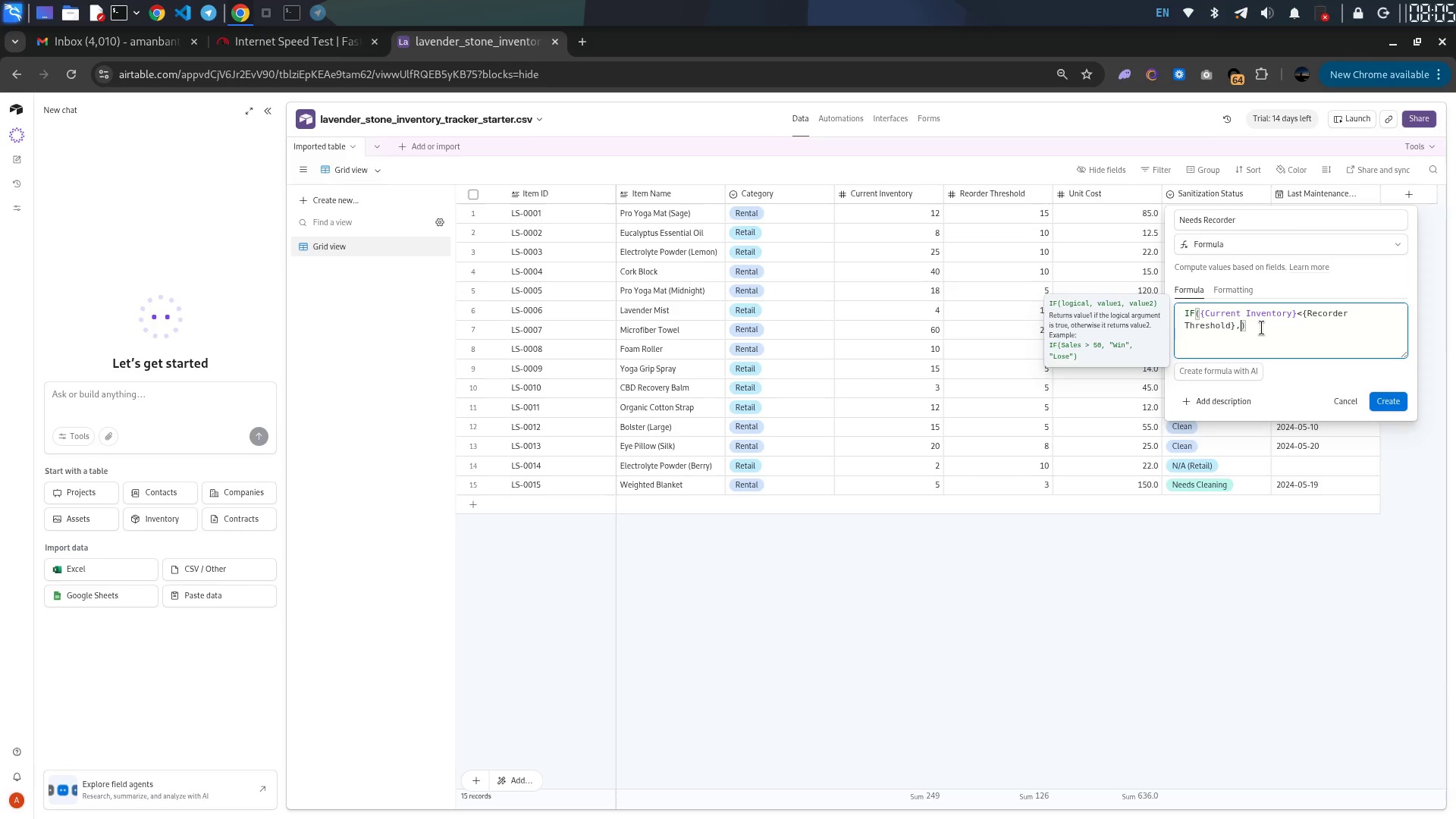 
key(Shift+2)
 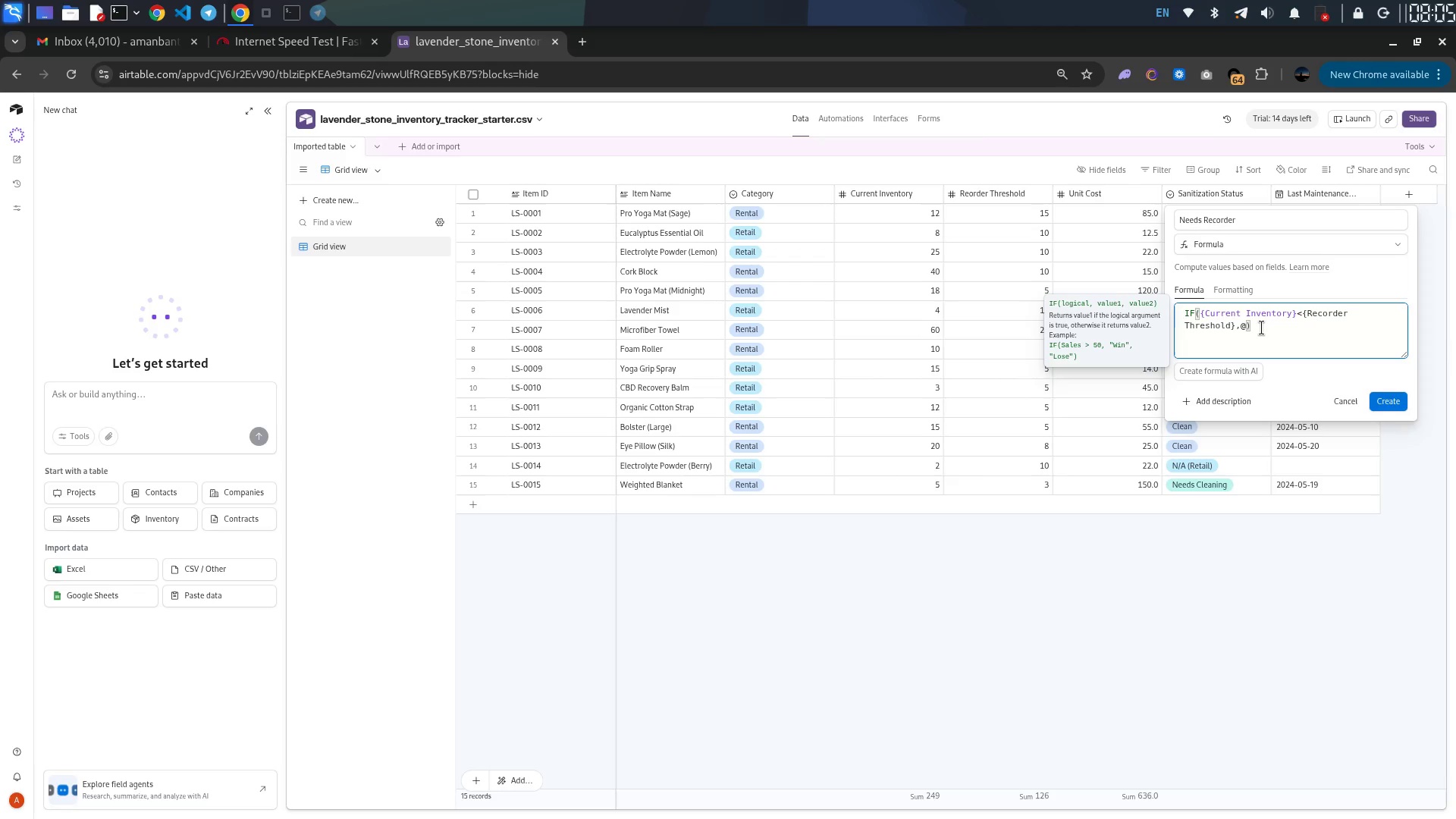 
key(Backspace)
 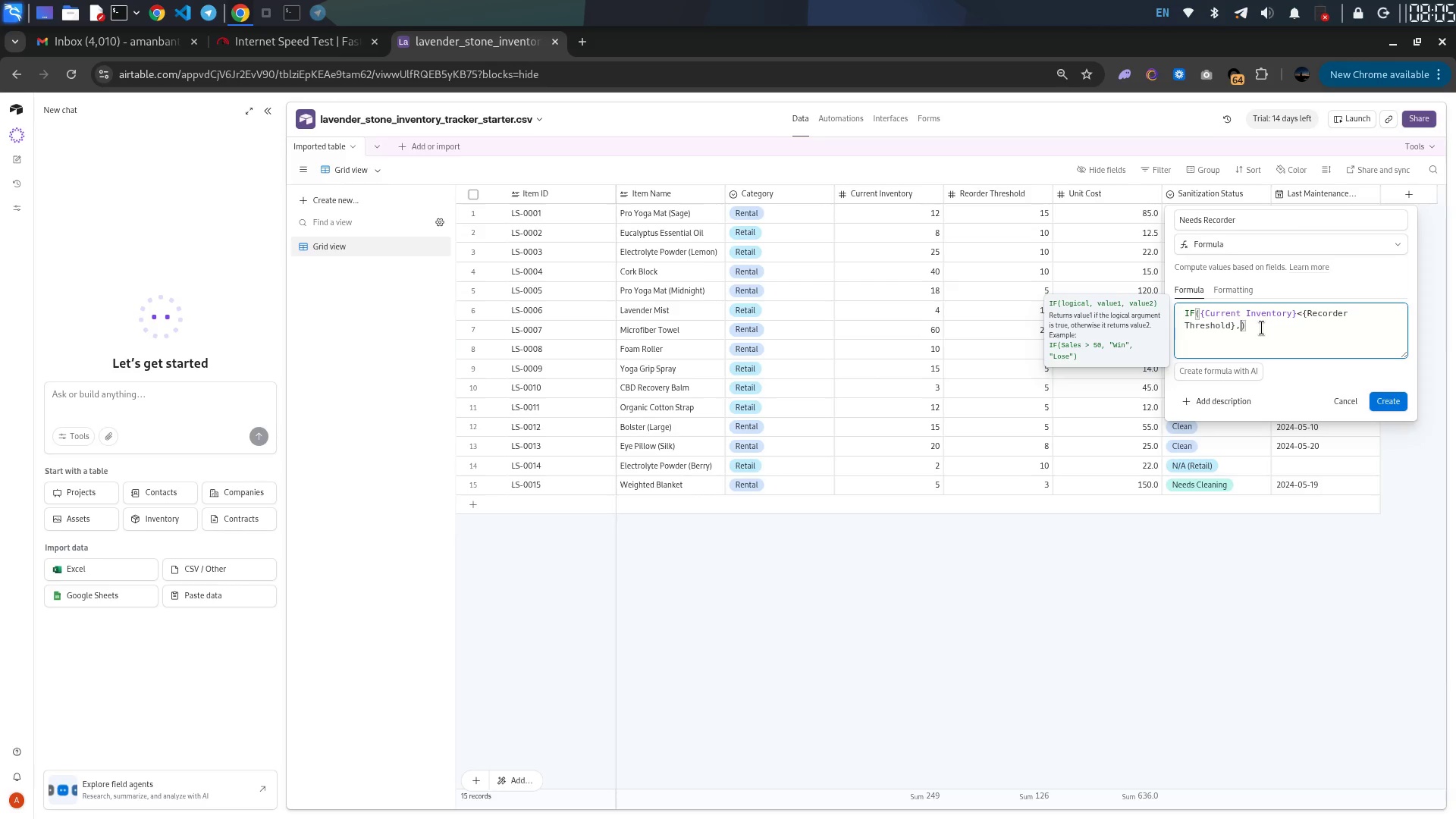 
key(2)
 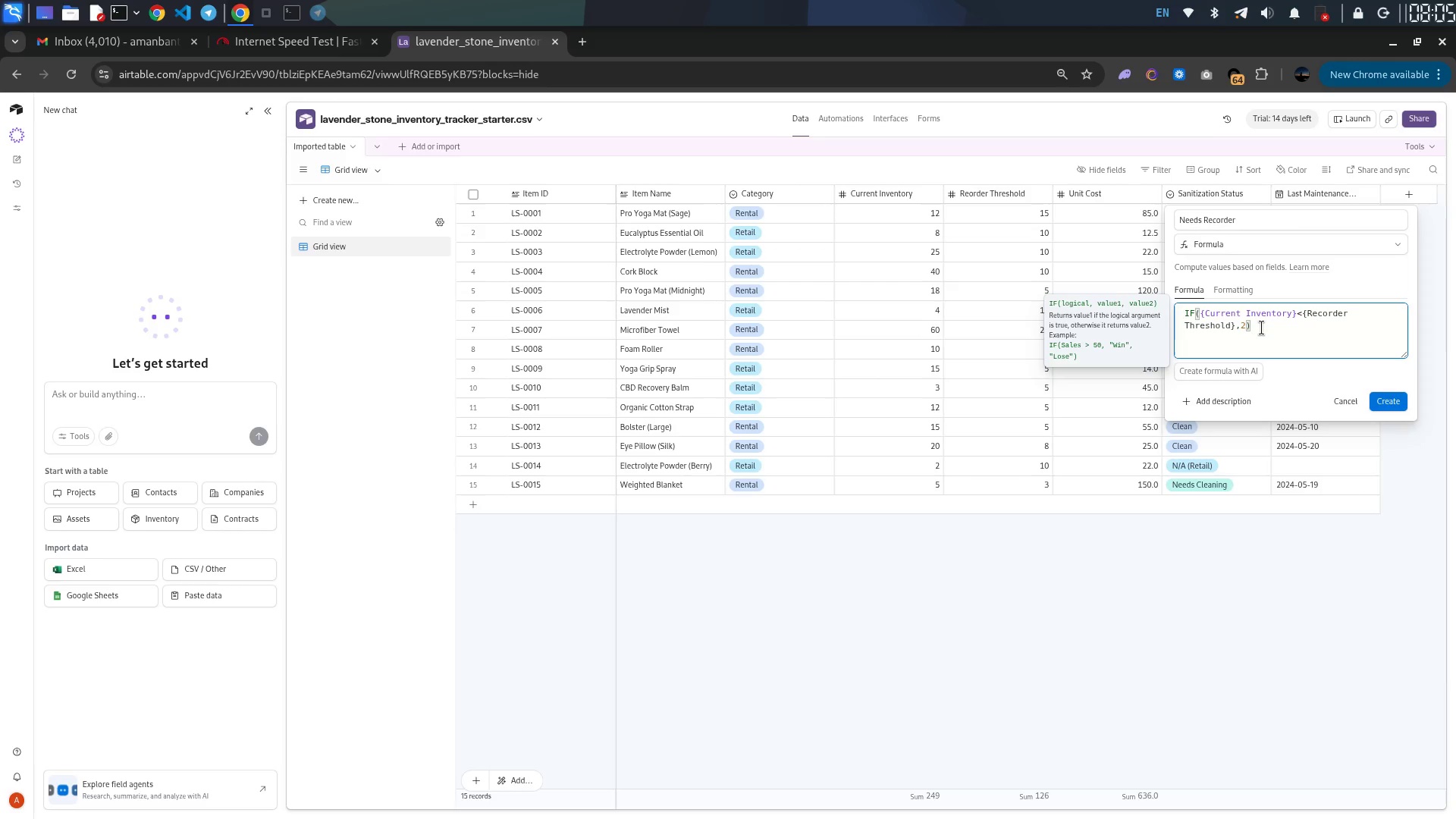 
key(Backspace)
 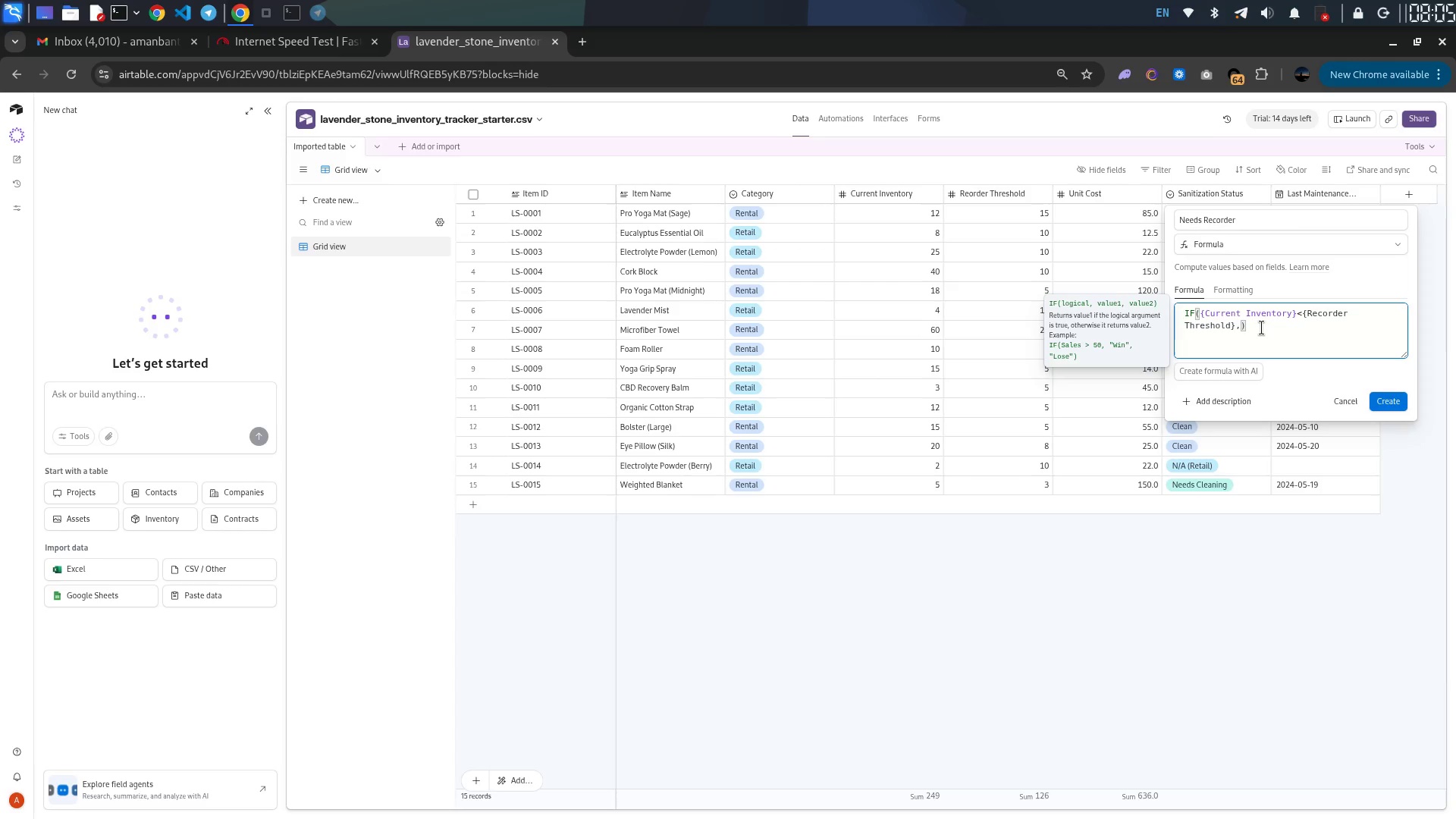 
type(!)
key(Backspace)
type(+)
key(Backspace)
type(=)
key(Backspace)
type({)
key(Backspace)
type(])
key(Backspace)
type(\)
key(Backspace)
type(|")
key(Backspace)
key(Backspace)
type(|)
key(Backspace)
type(\)
key(Backspace)
type(\)
key(Backspace)
type(|")
key(Backspace)
key(Backspace)
type("Ye)
key(Backspace)
type(ES,)
 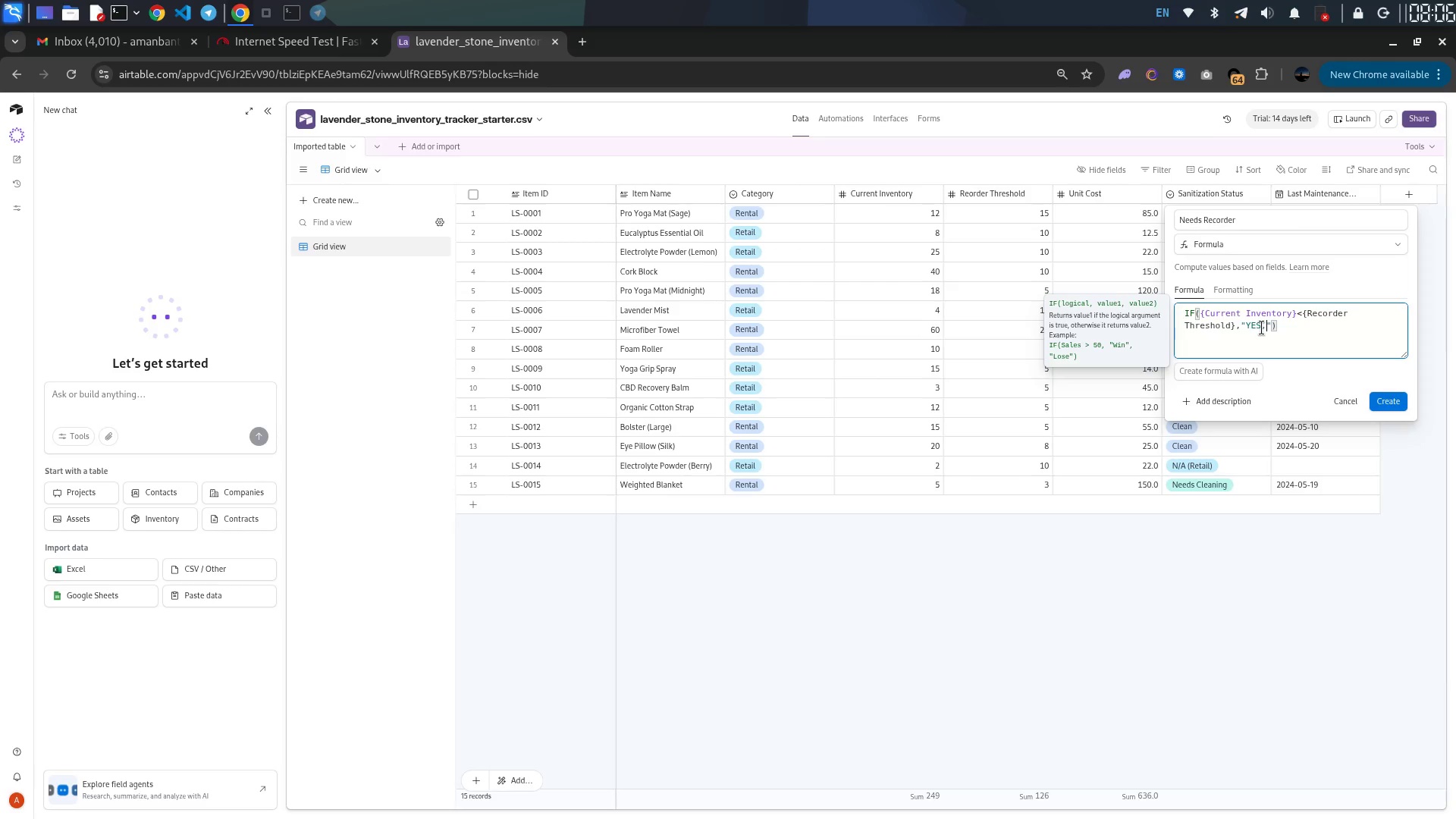 
key(Backspace)
 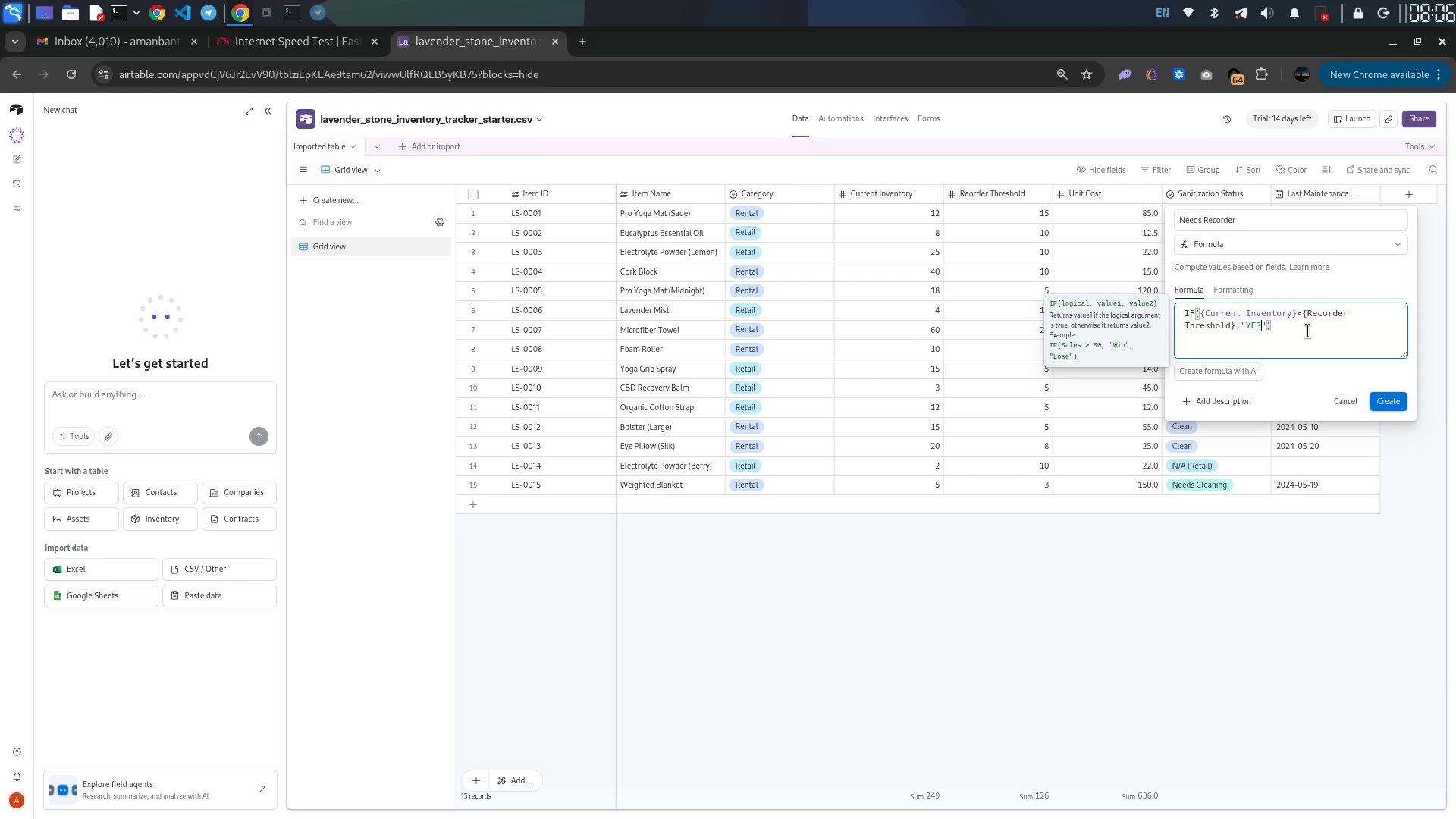 
key(ArrowRight)
 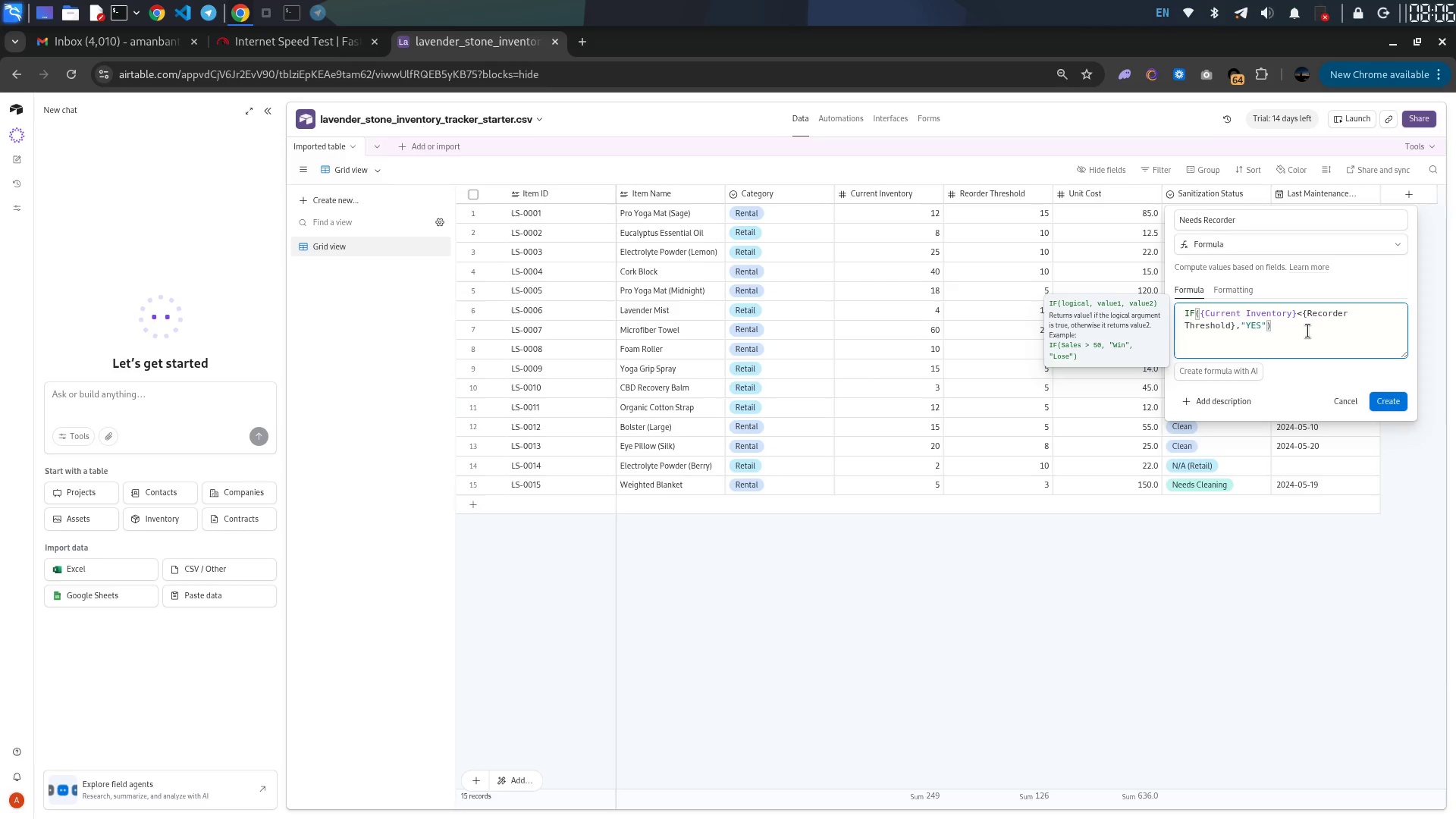 
type(,|)
key(Backspace)
type("NO)
 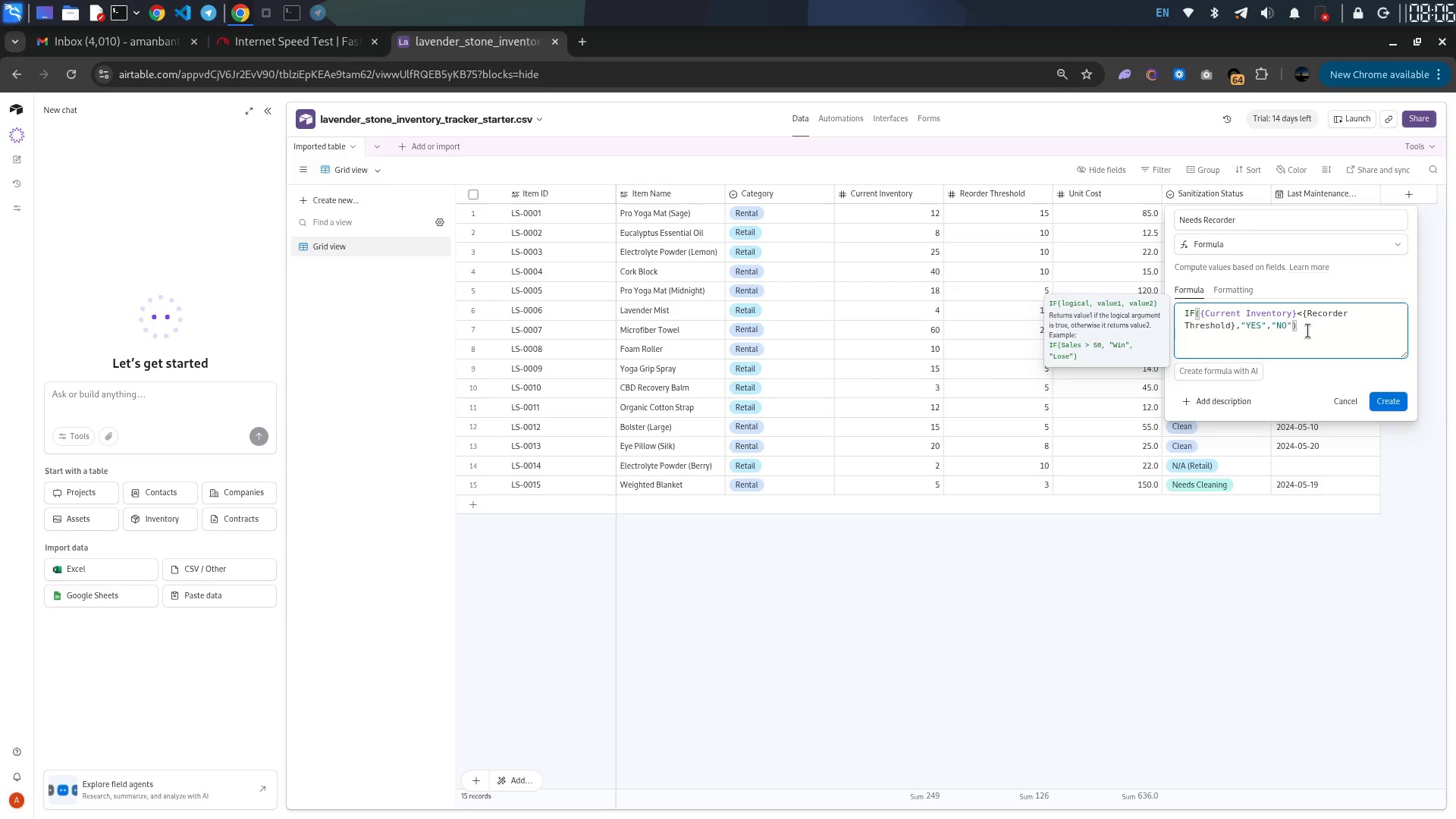 
left_click([1315, 328])
 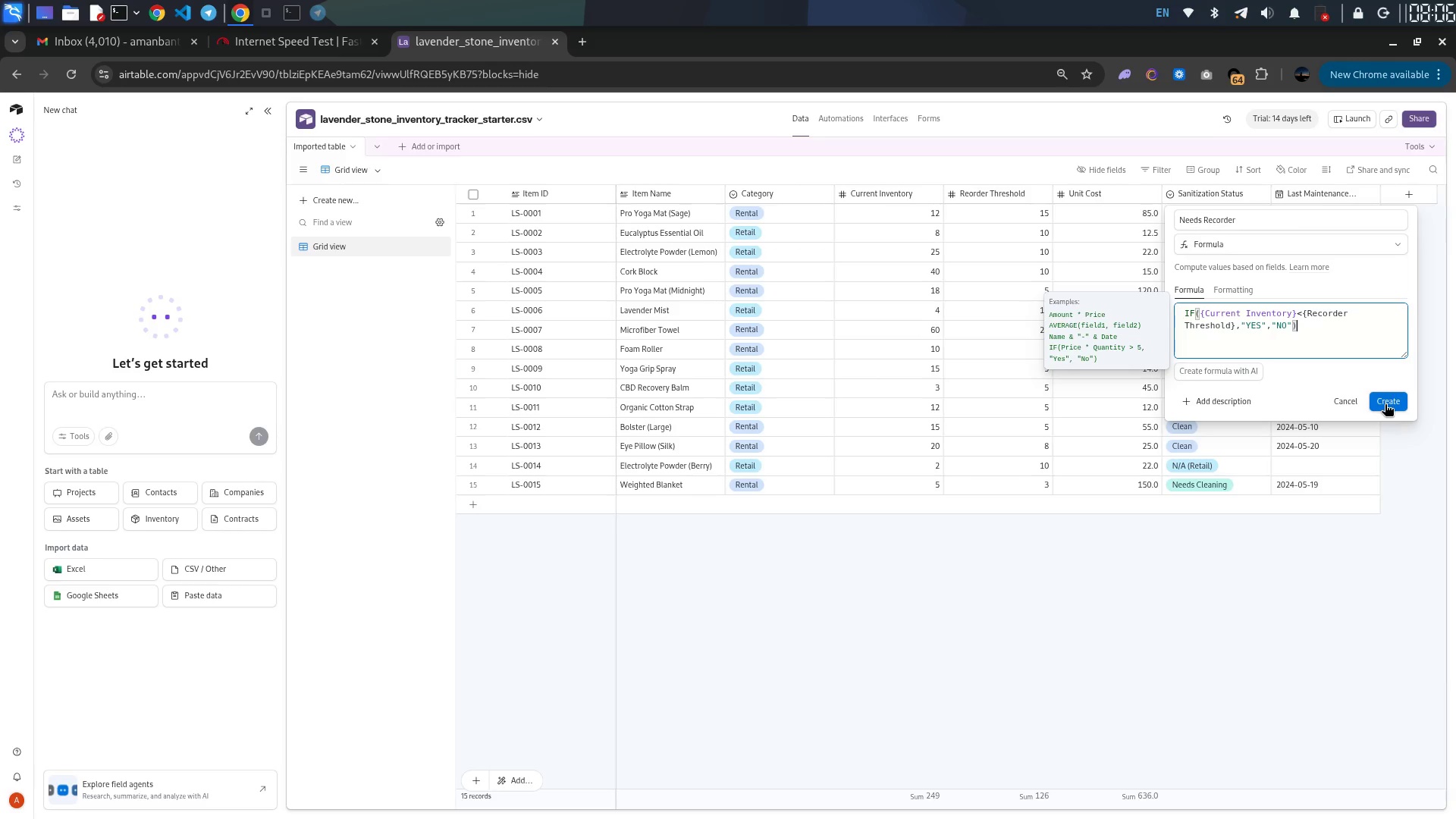 
left_click([1385, 404])
 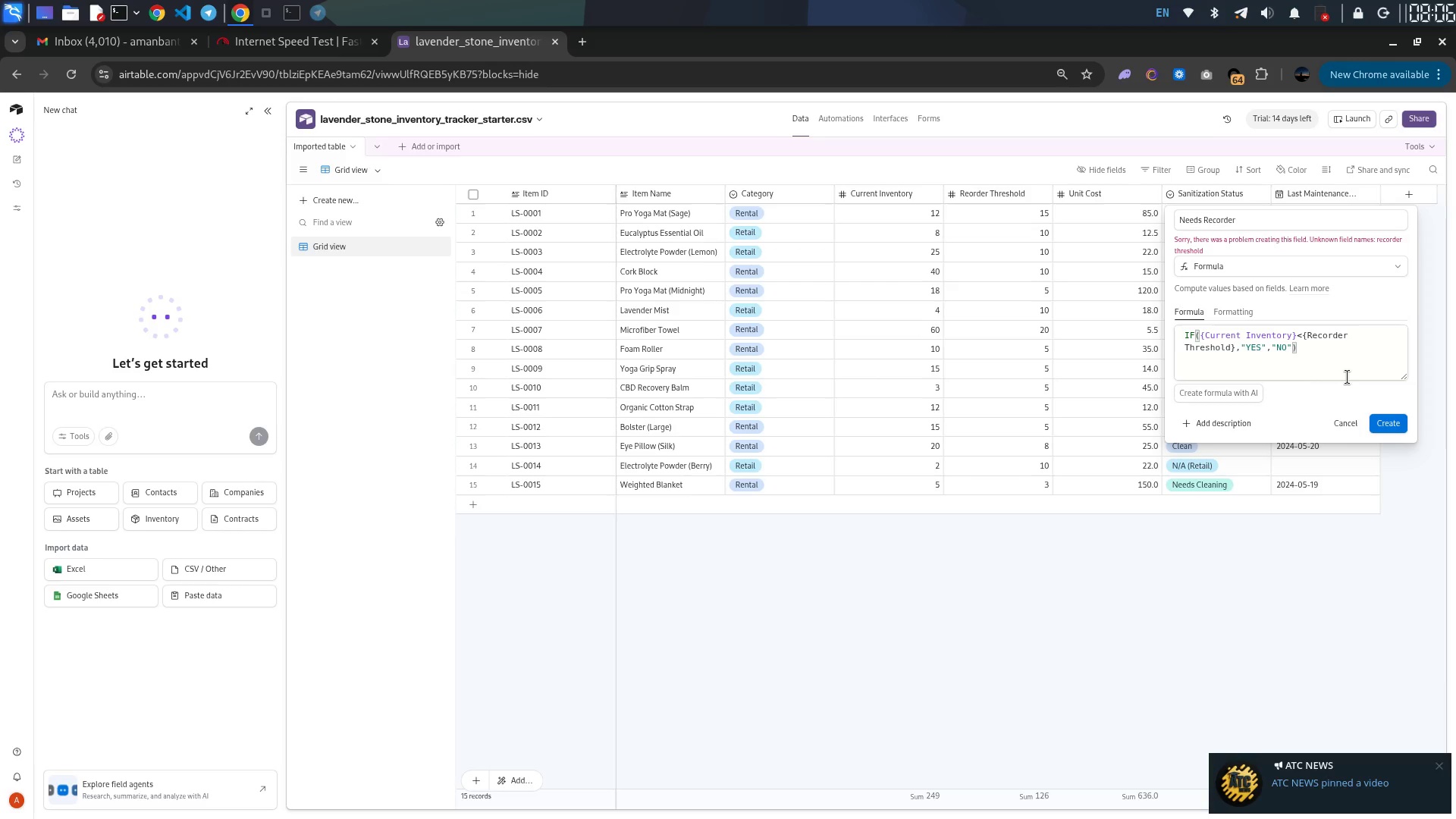 
wait(27.04)
 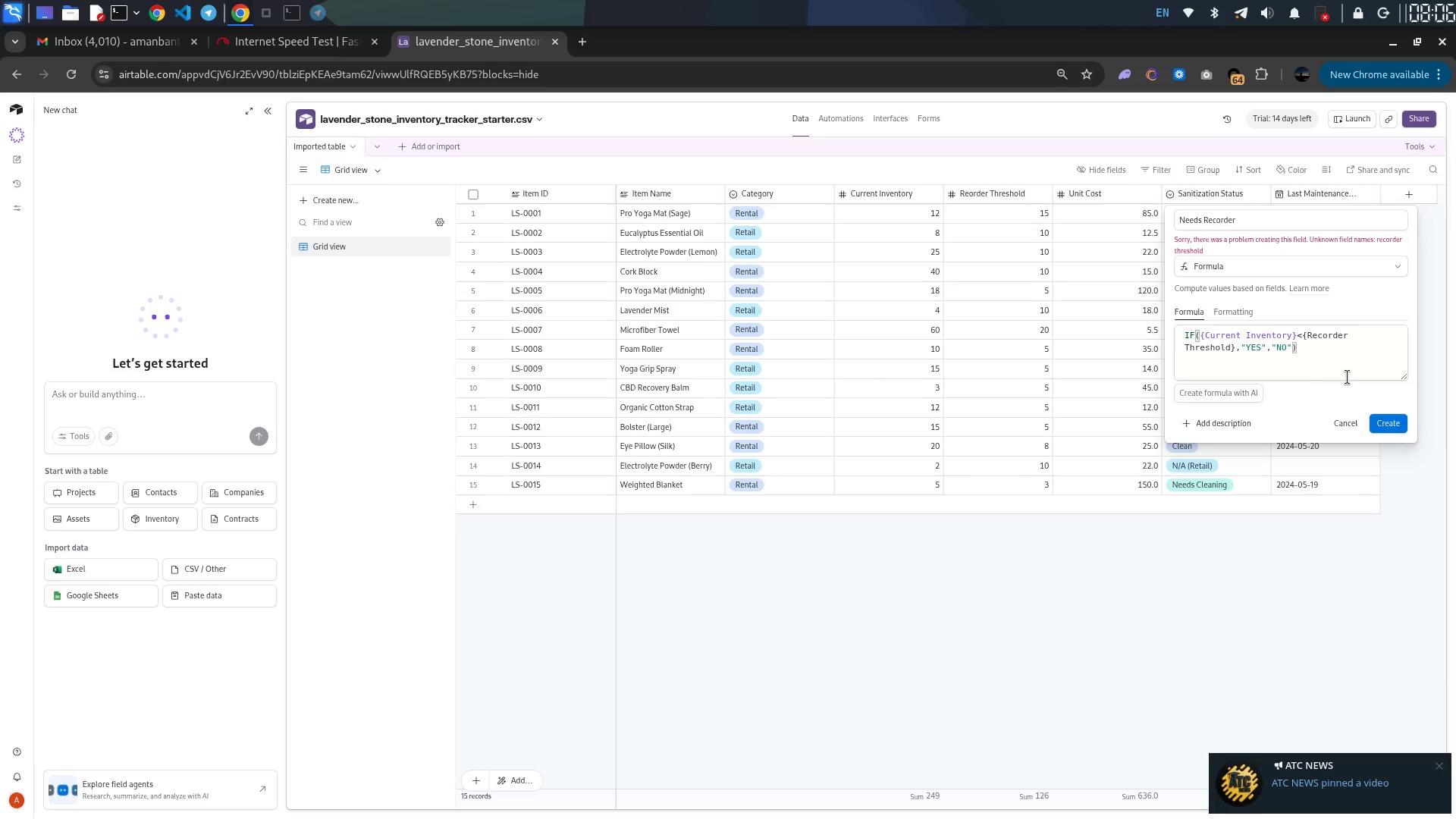 
left_click([1324, 334])
 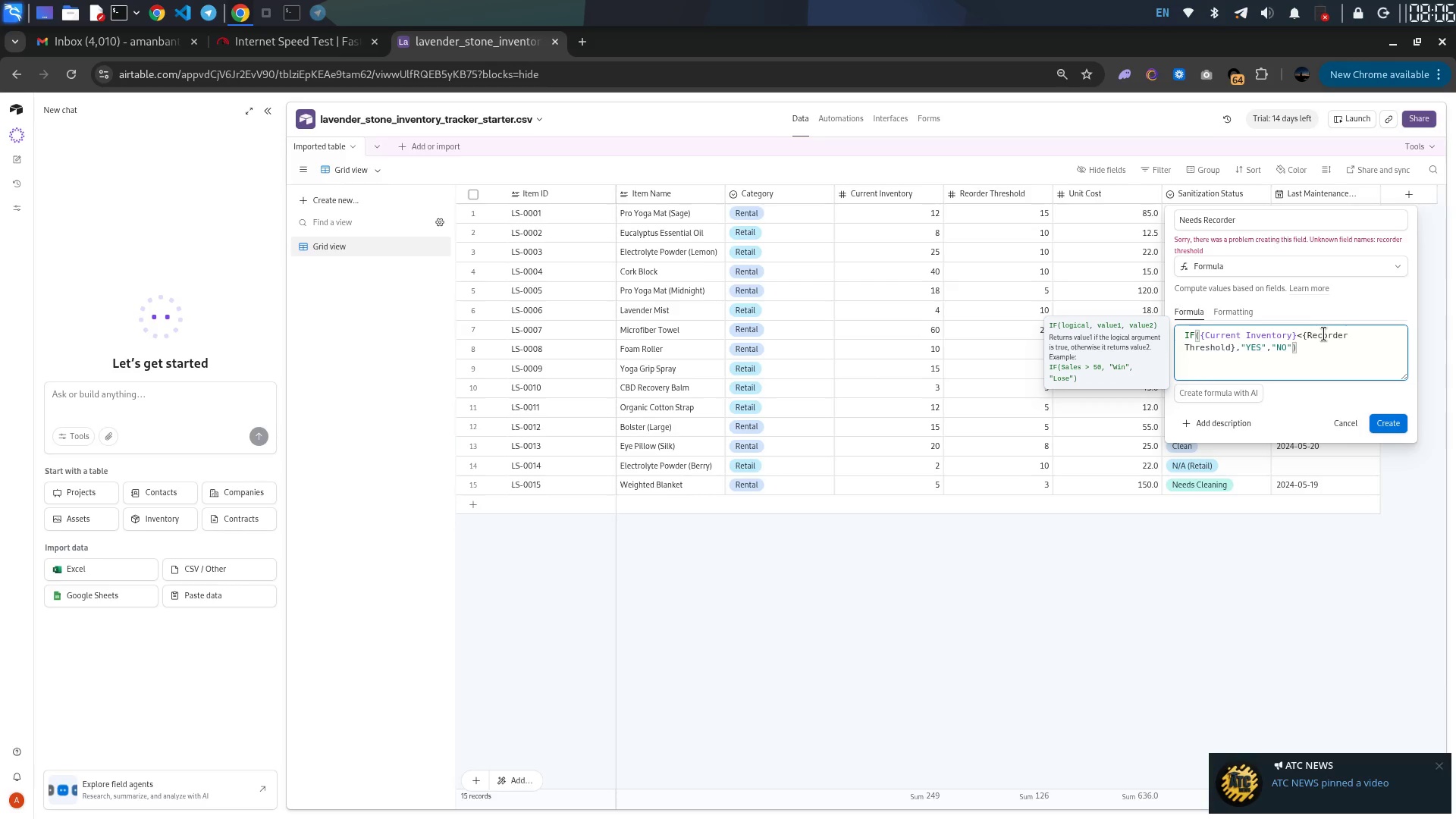 
key(Backspace)
 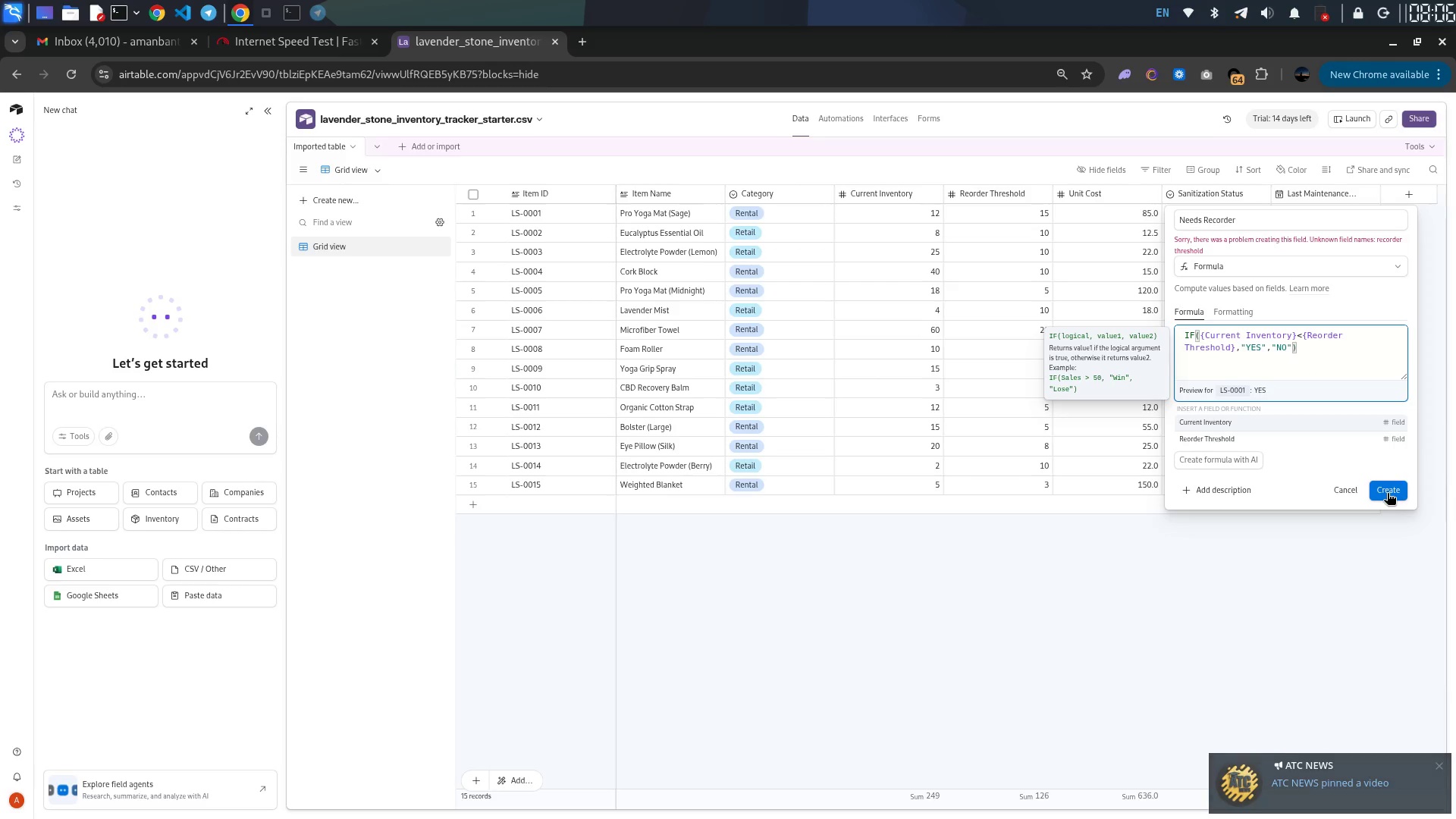 
left_click([1387, 493])
 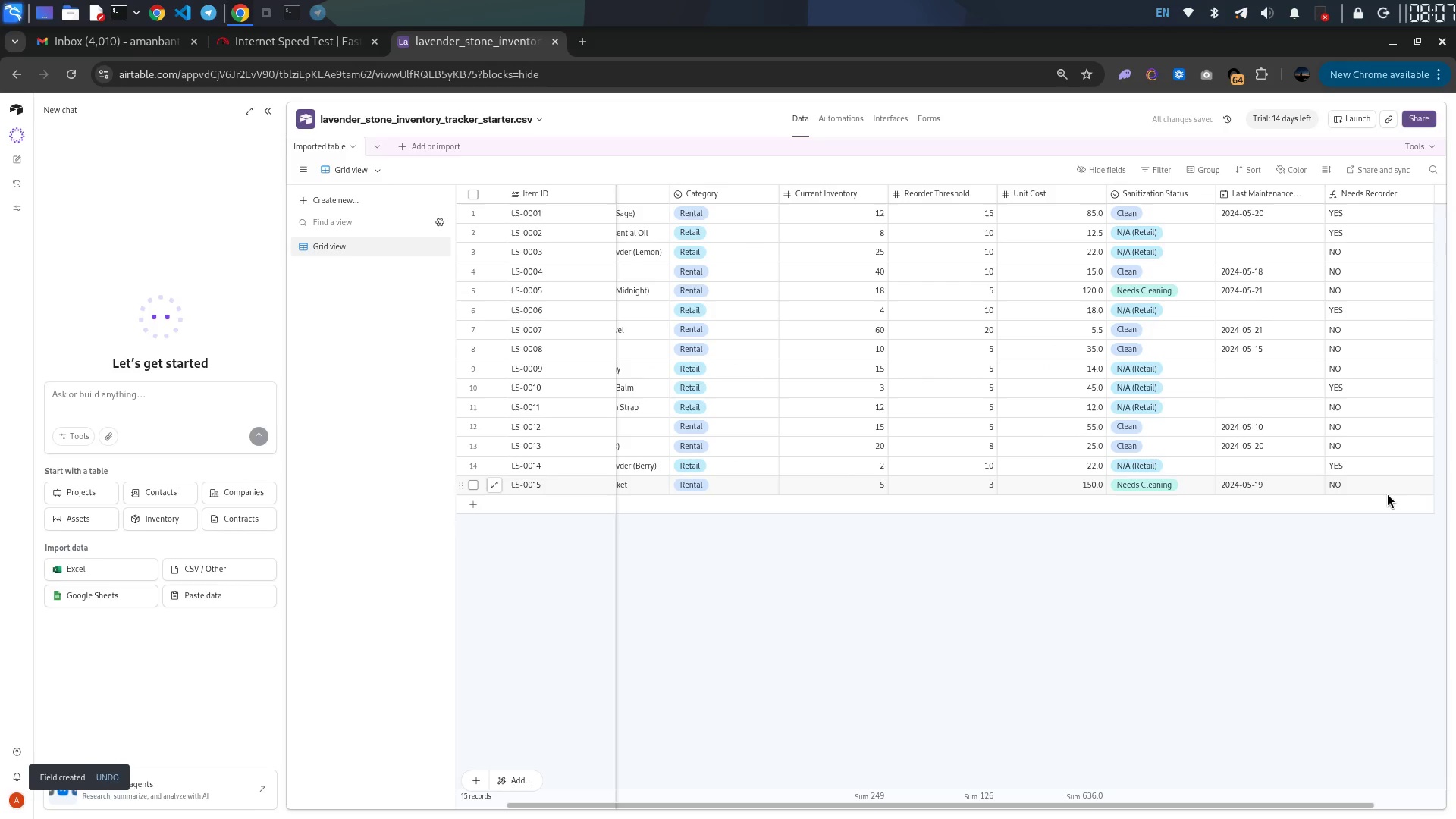 
scroll: coordinate [1358, 450], scroll_direction: up, amount: 5.0
 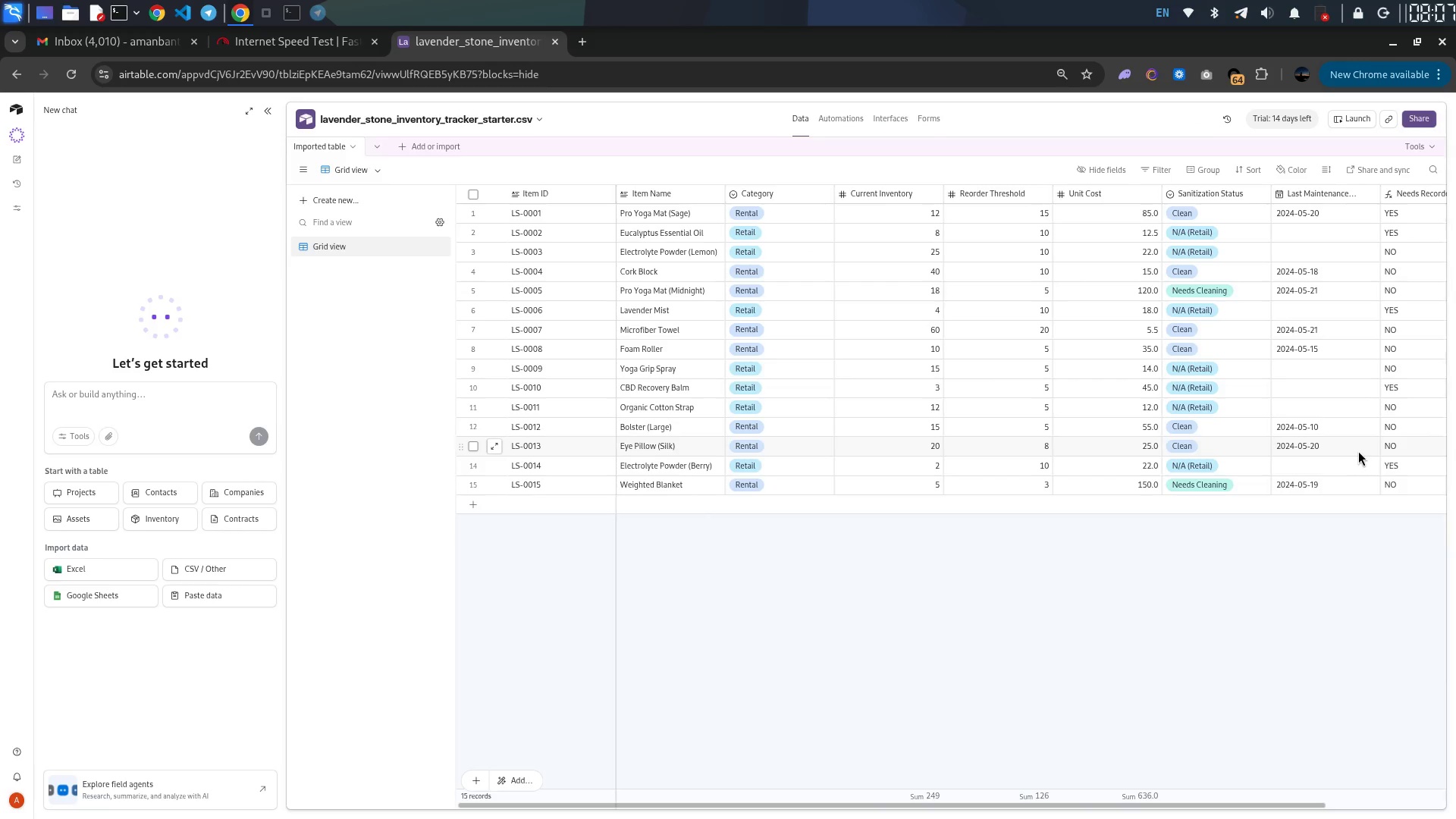 
wait(11.46)
 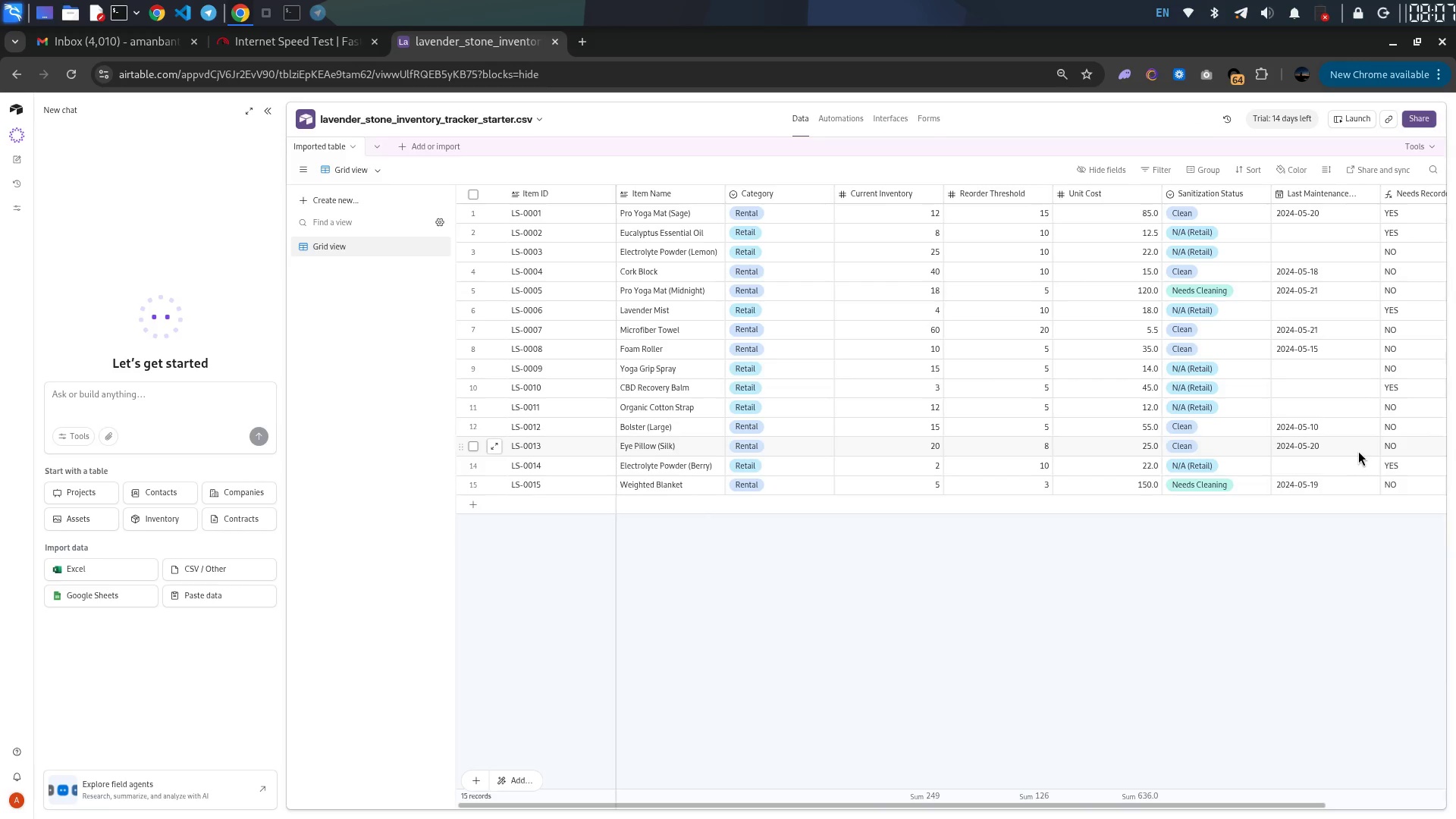 
left_click([369, 199])
 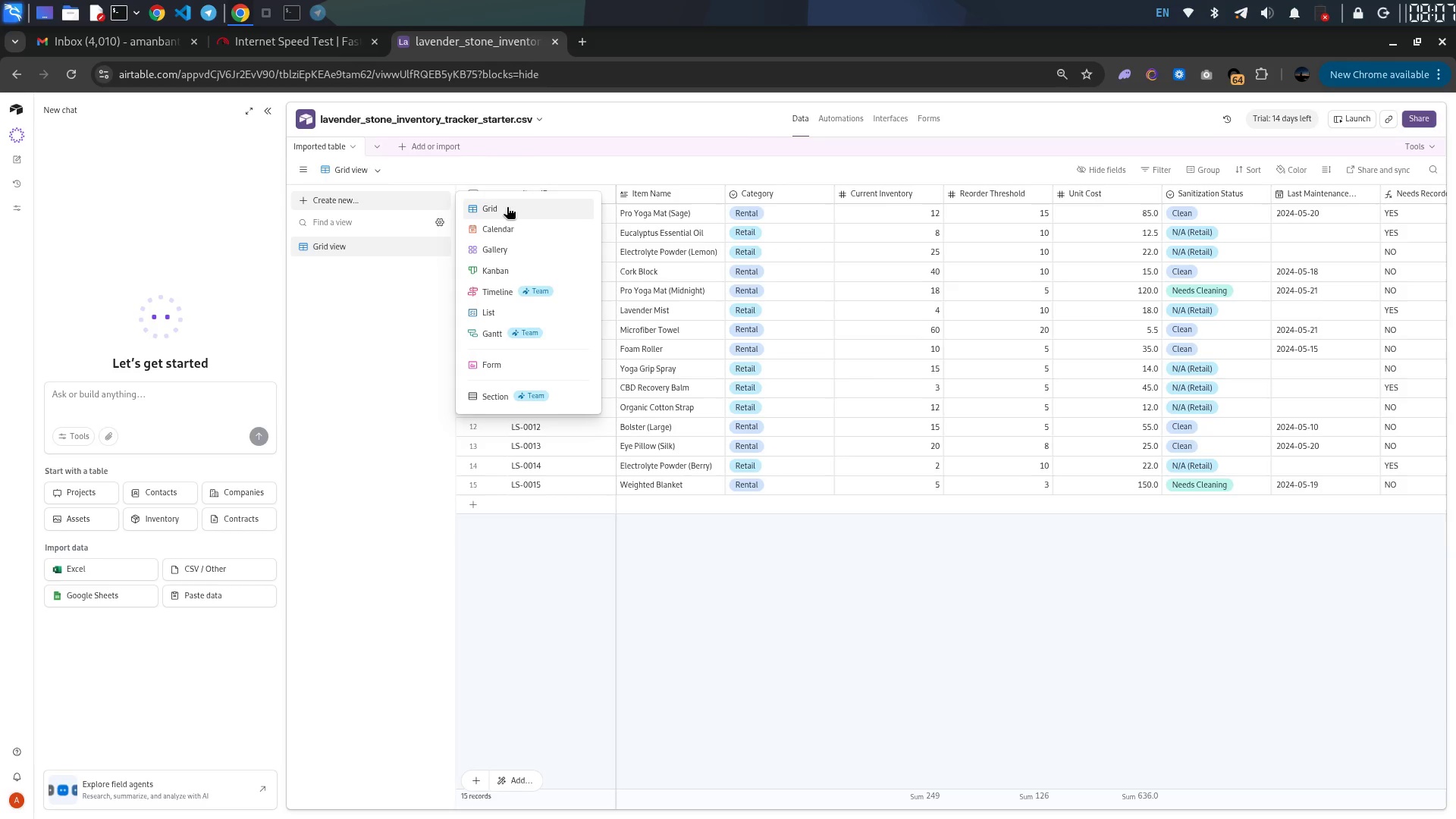 
left_click([507, 207])
 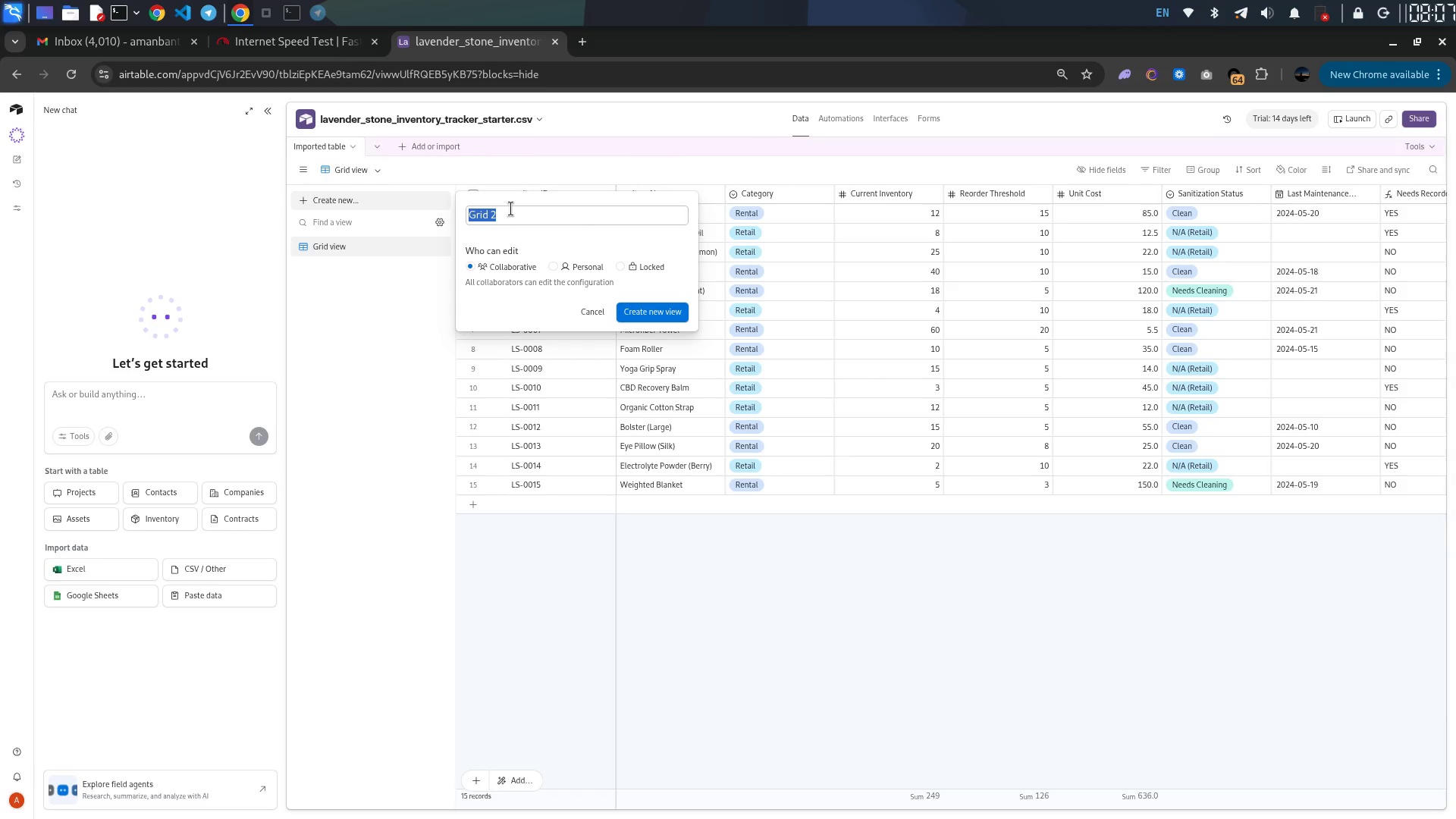 
key(Backspace)
type(Low)
 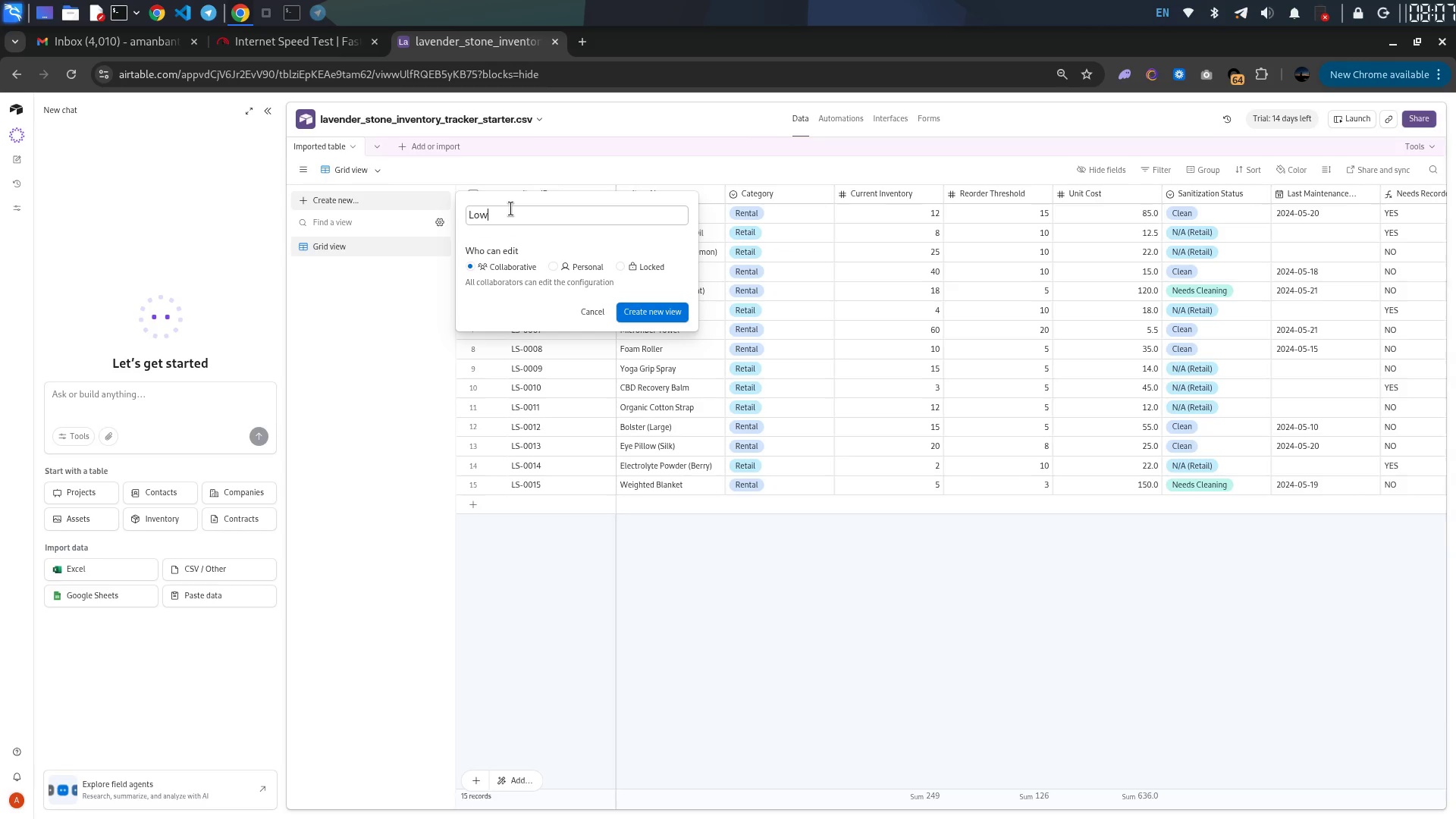 
type( Stock)
 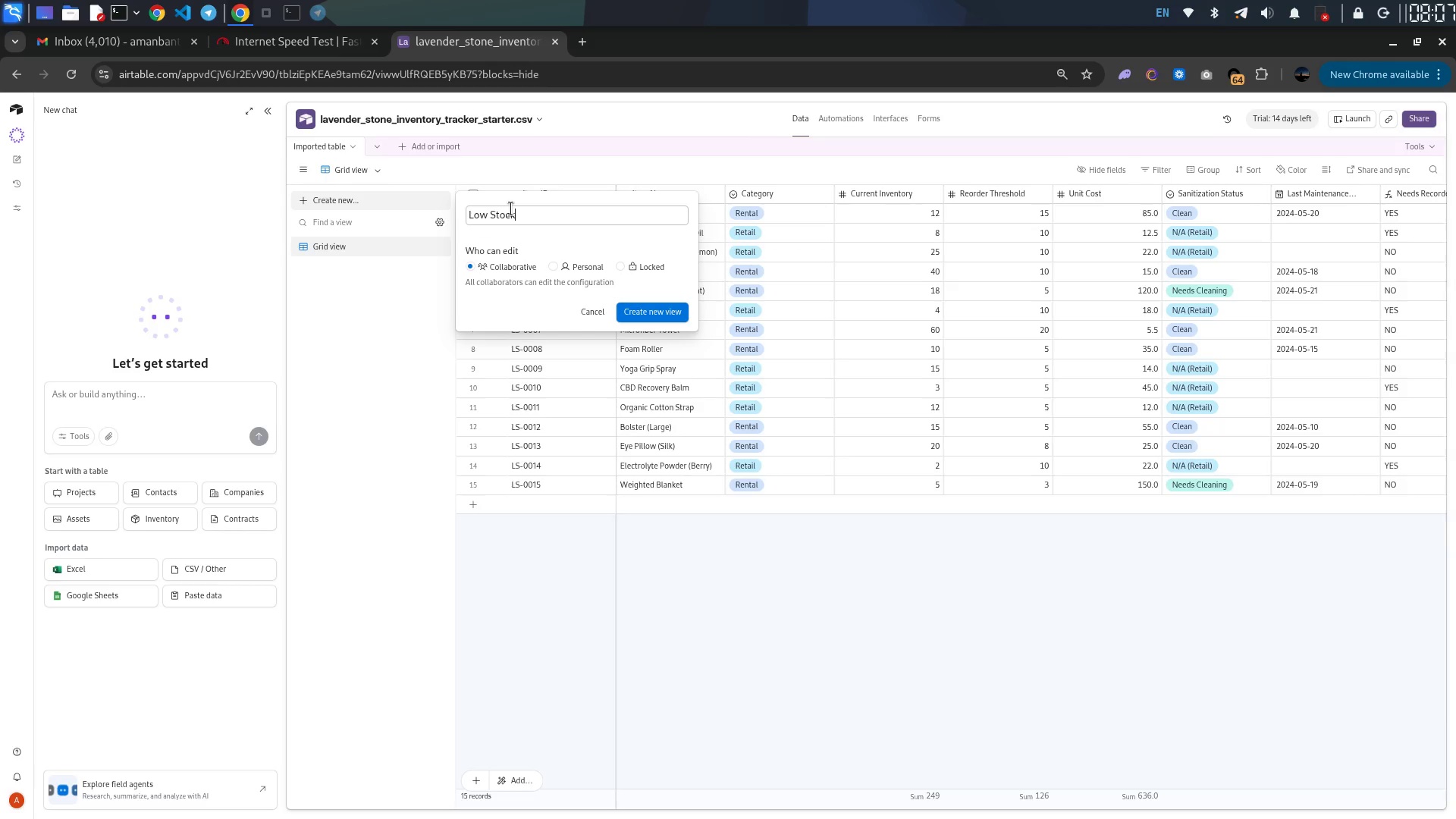 
left_click([651, 308])
 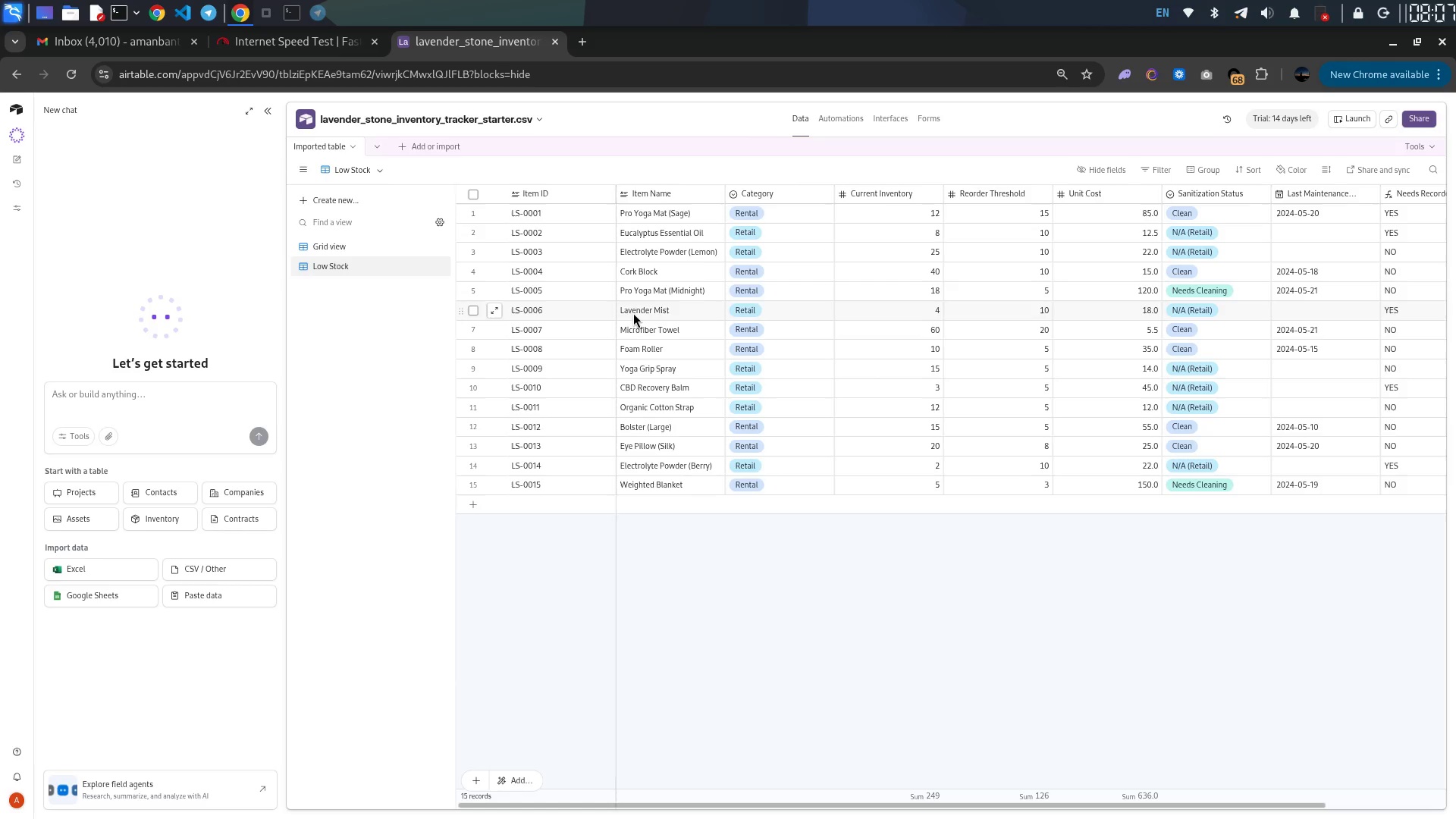 
wait(17.85)
 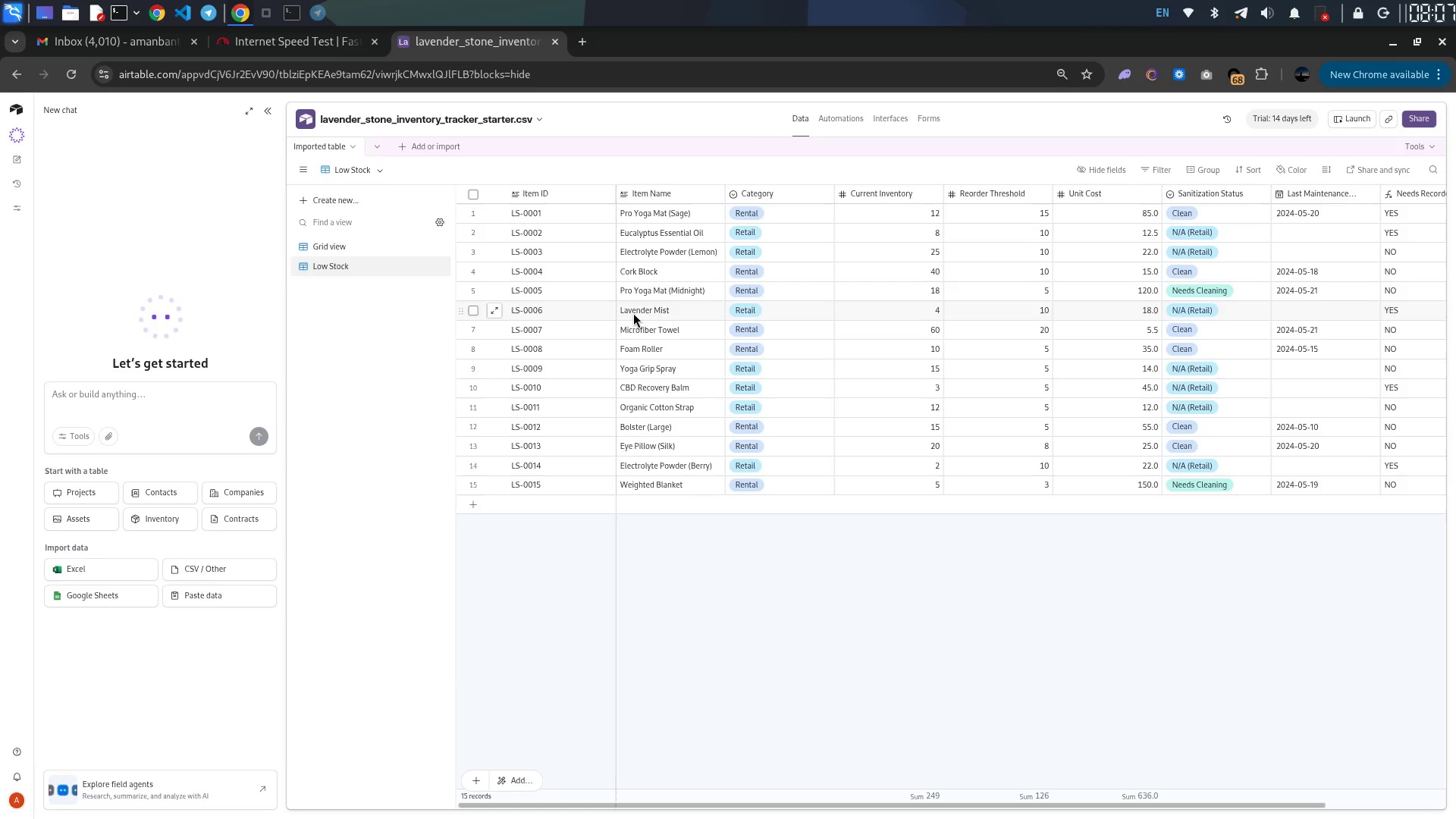 
left_click([260, 0])